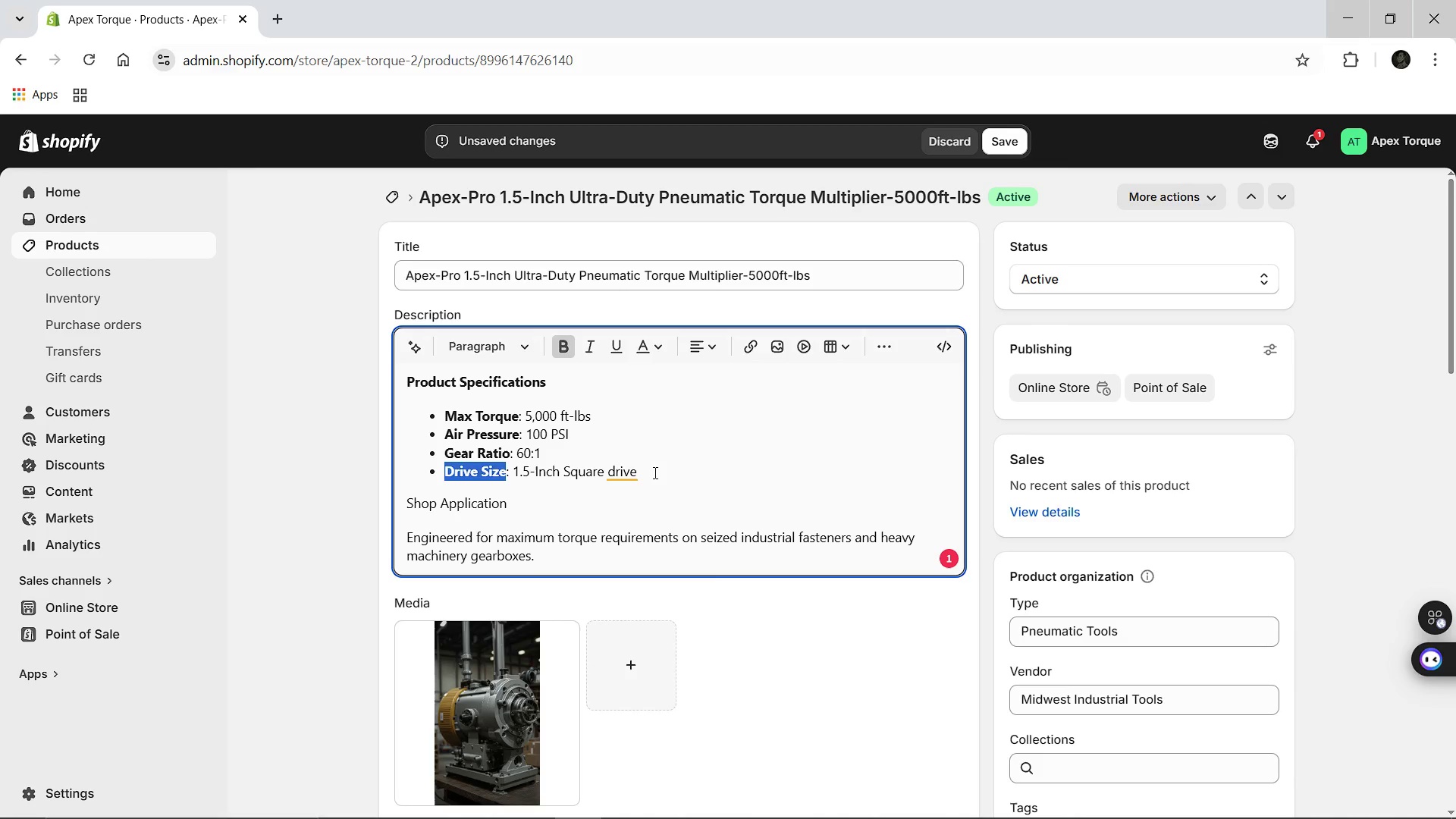 
left_click([654, 472])
 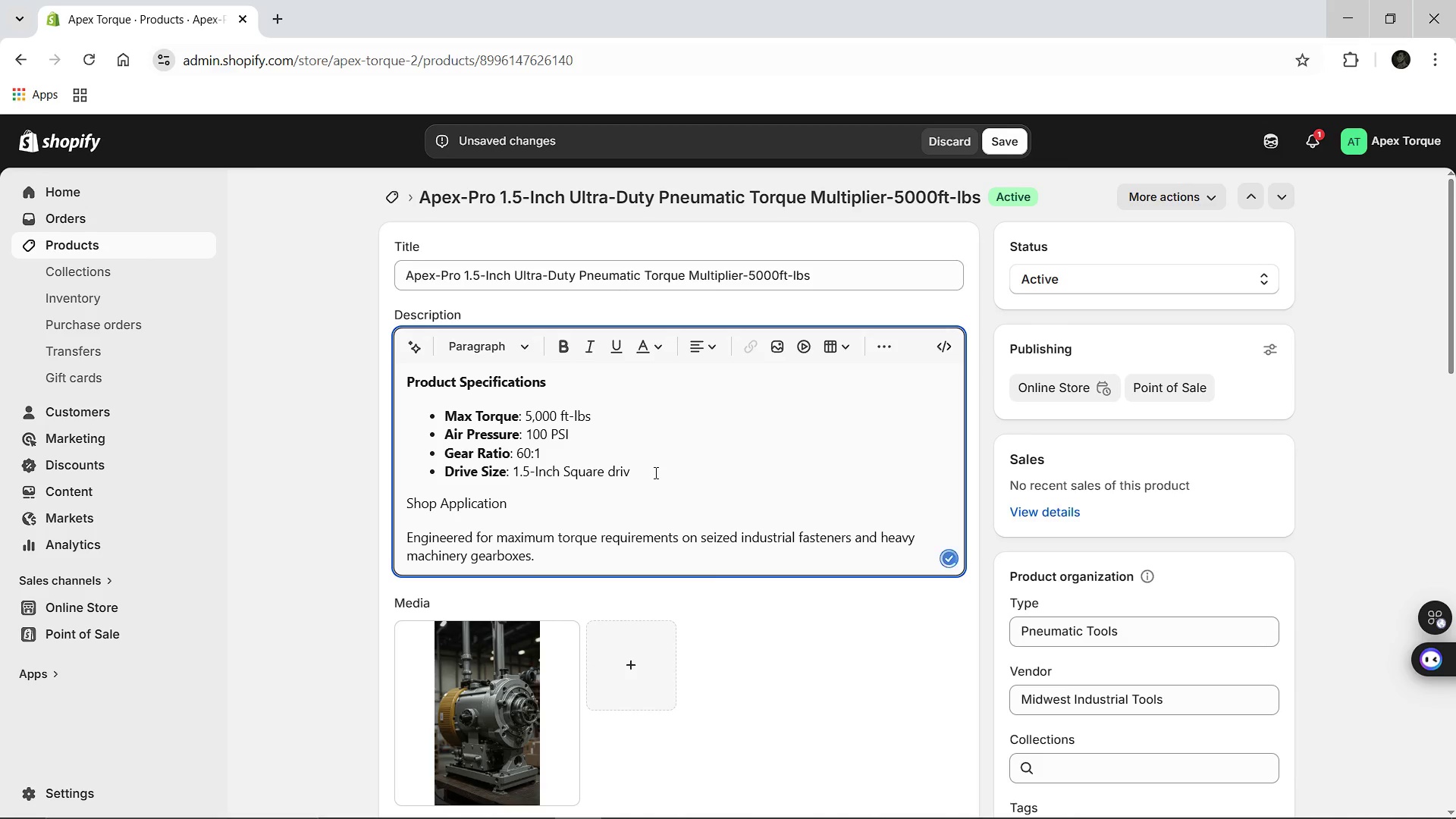 
key(Backspace)
 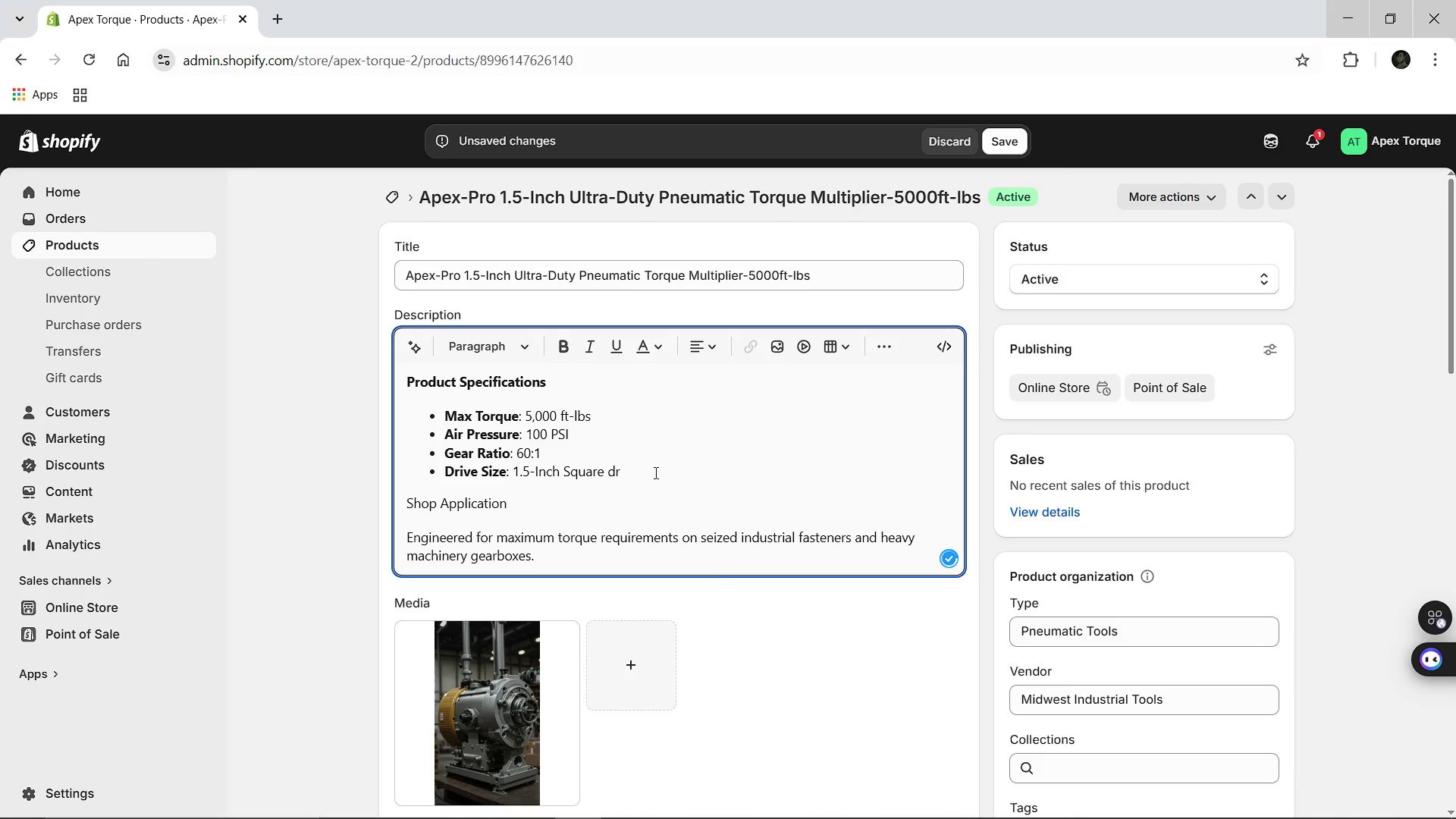 
key(Backspace)
 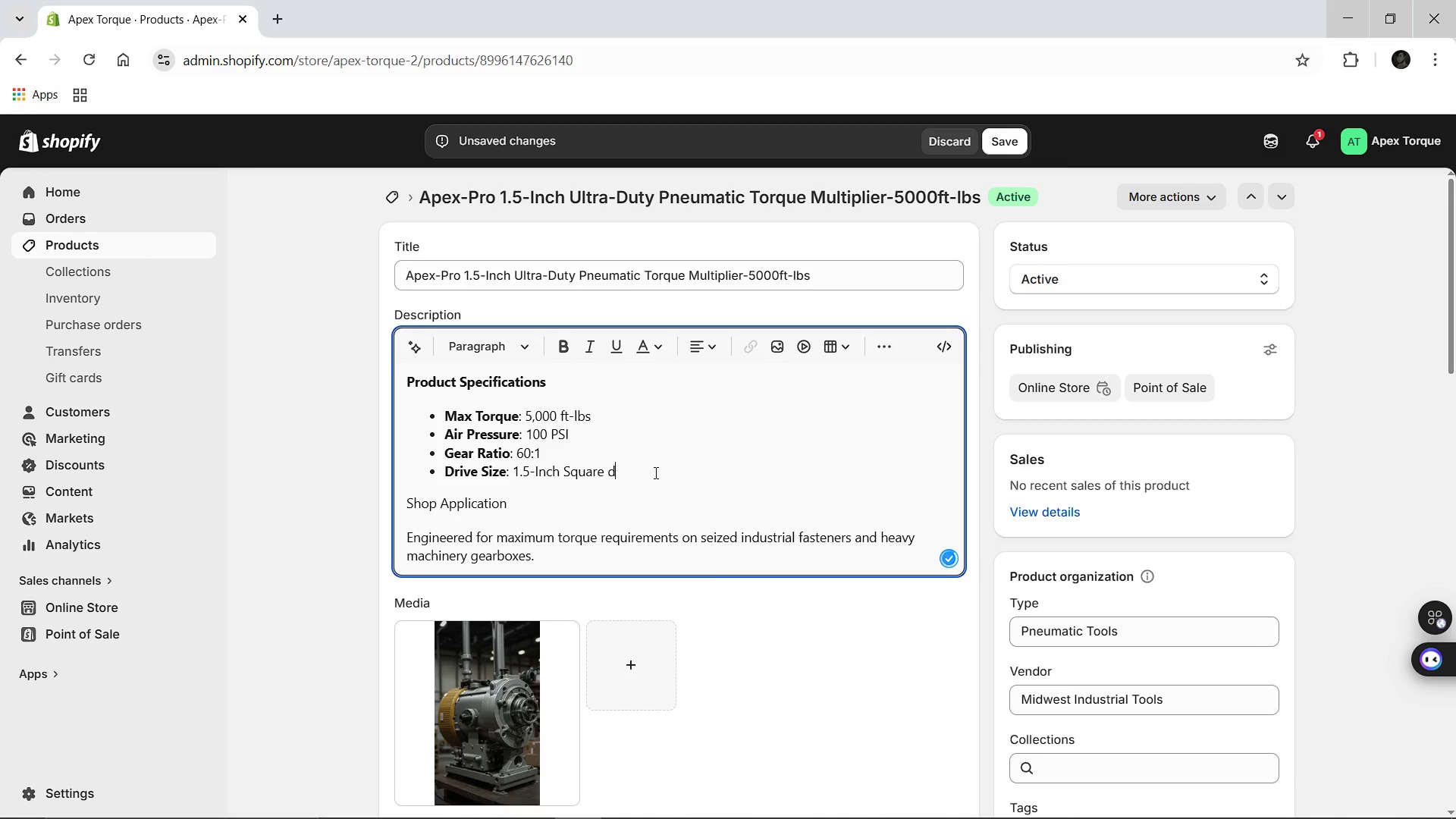 
key(Backspace)
 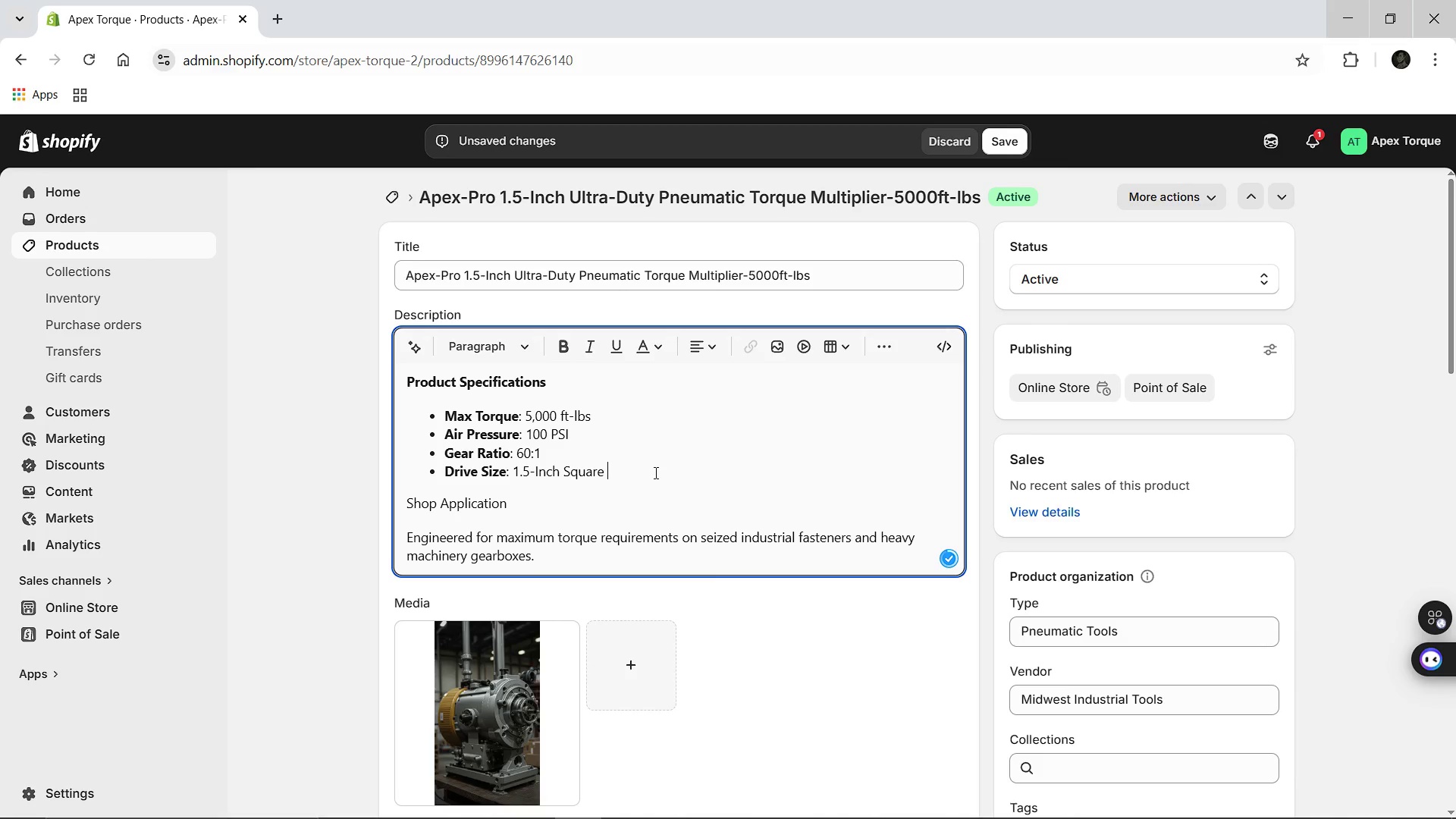 
key(Backspace)
 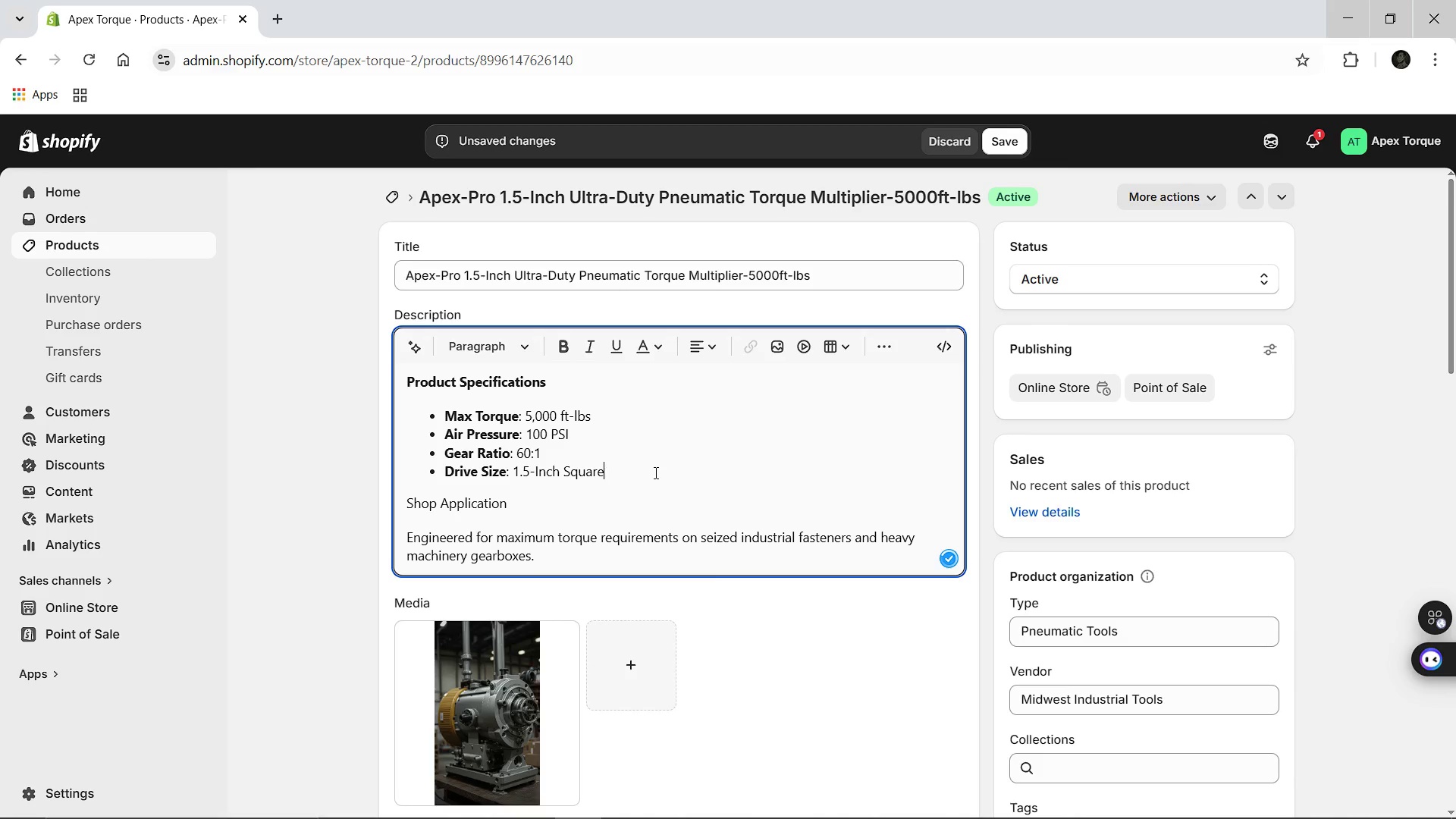 
key(Backspace)
 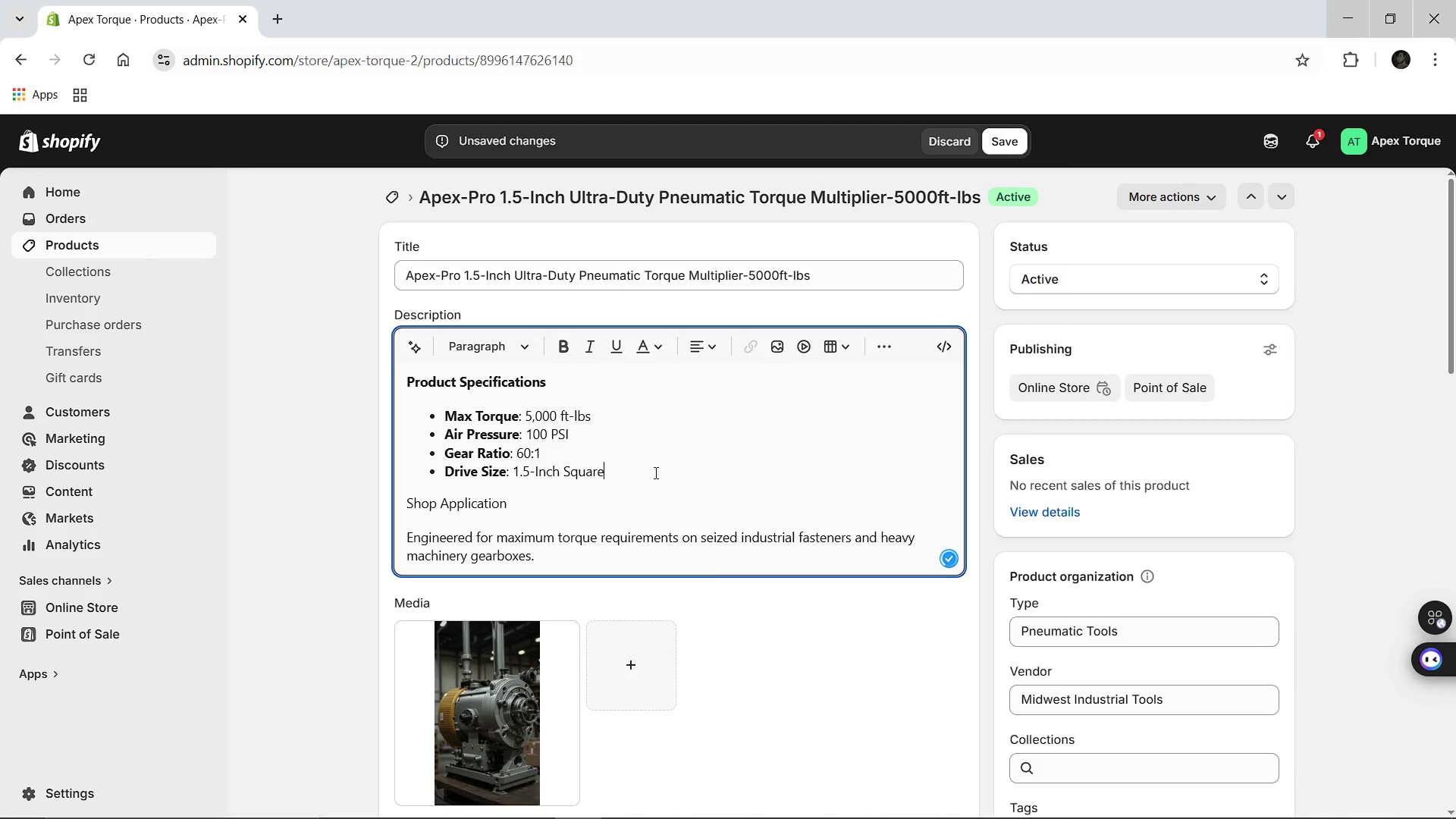 
key(Backspace)
 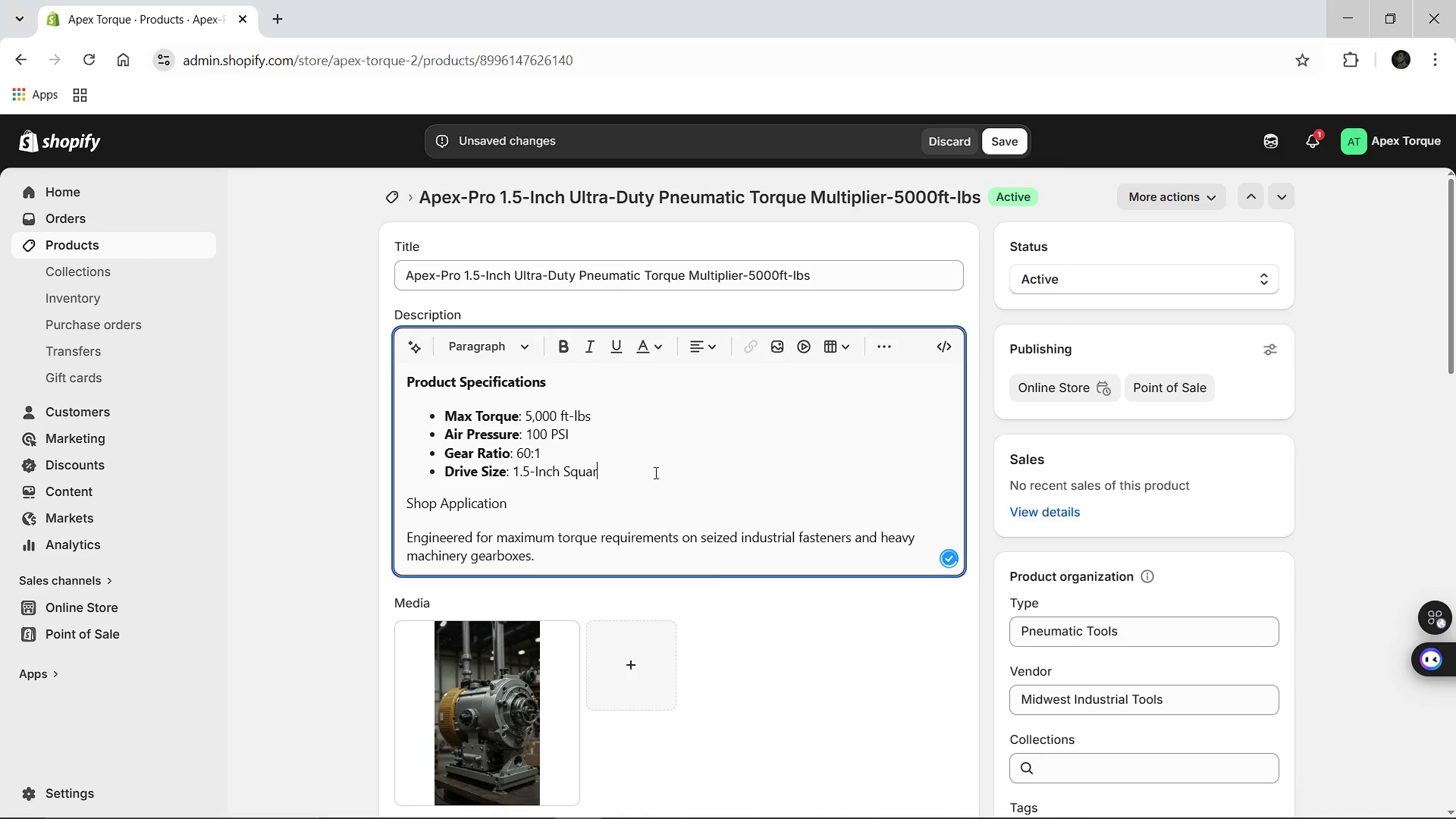 
key(Backspace)
 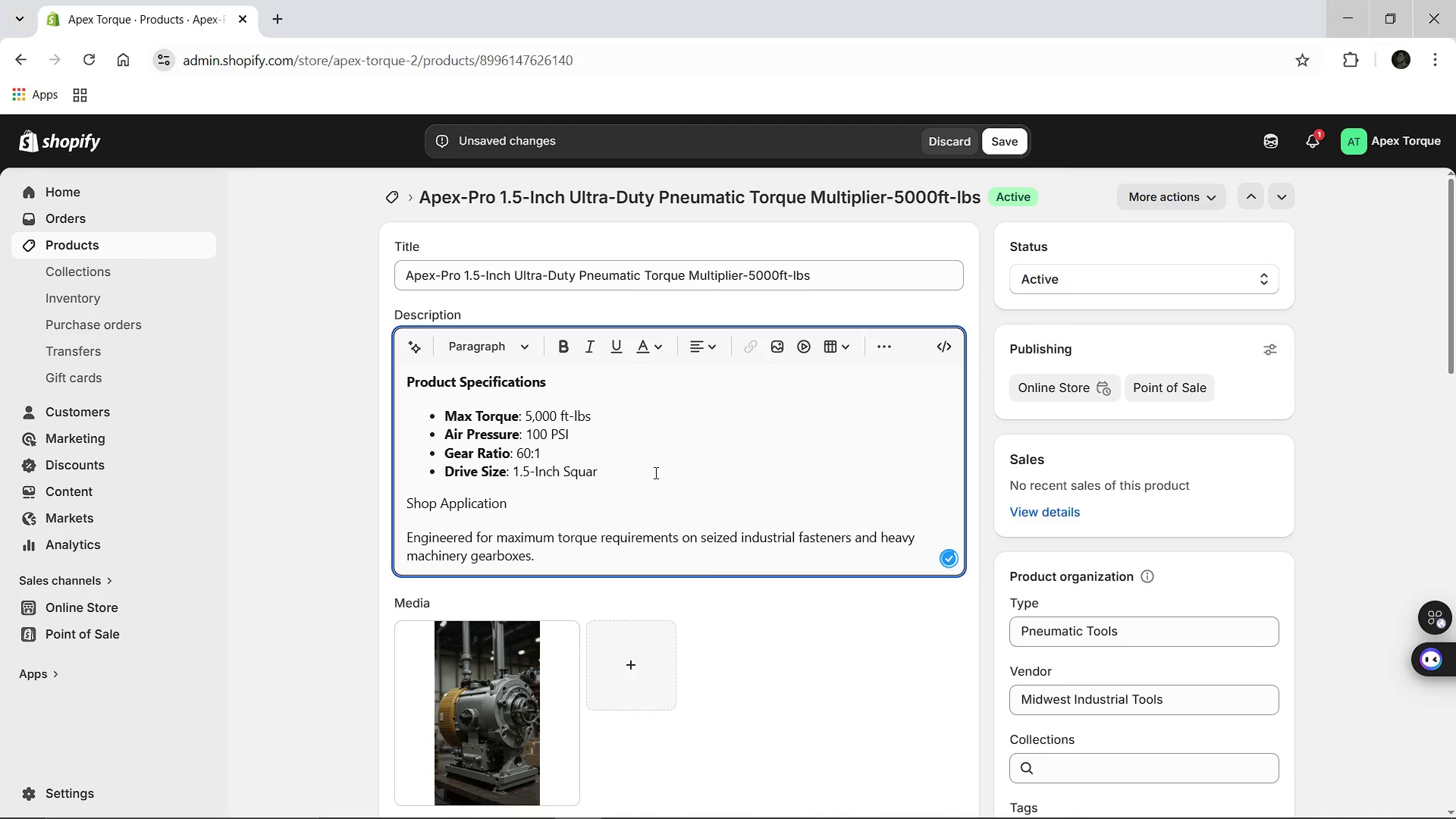 
key(E)
 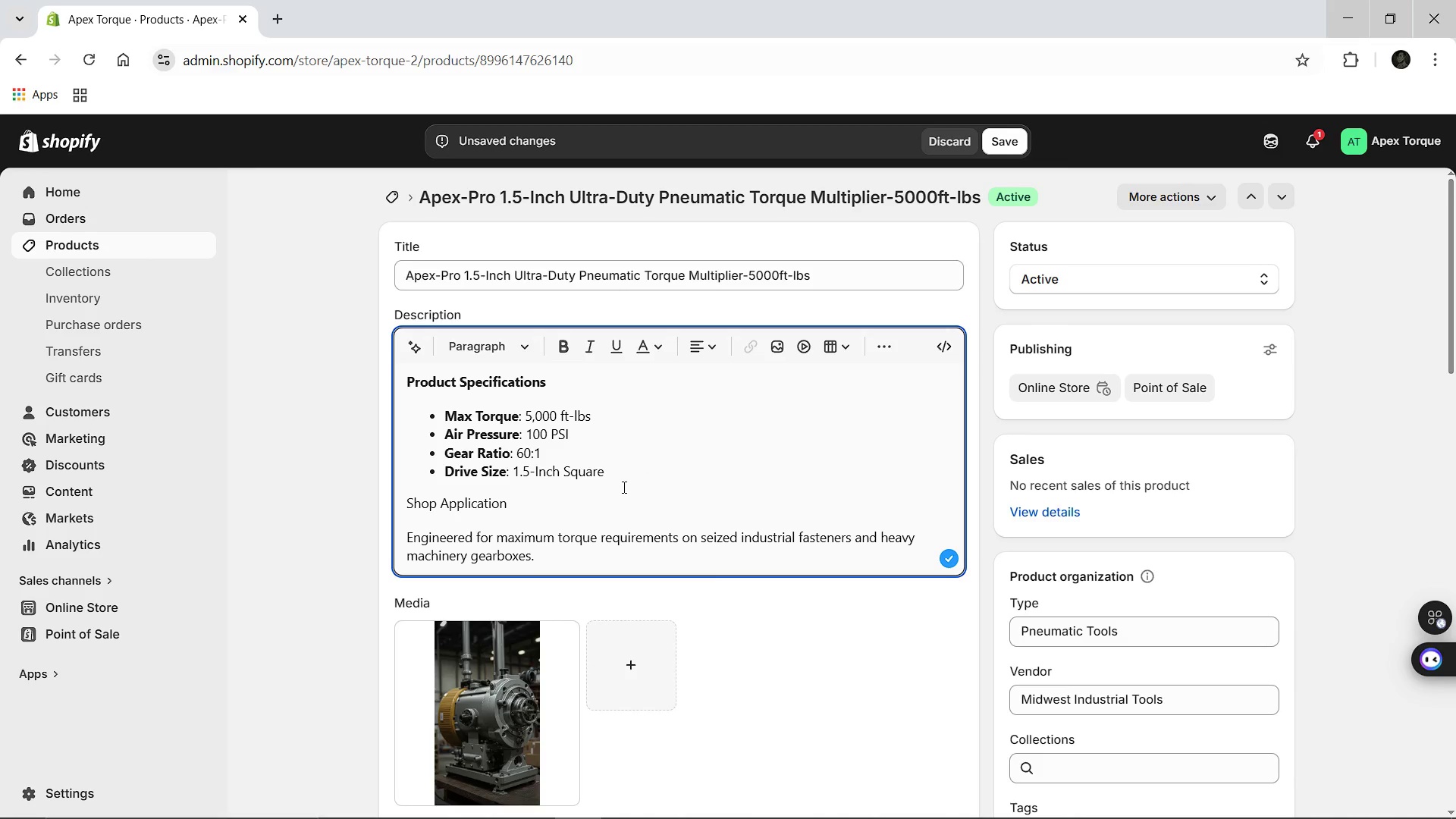 
wait(7.73)
 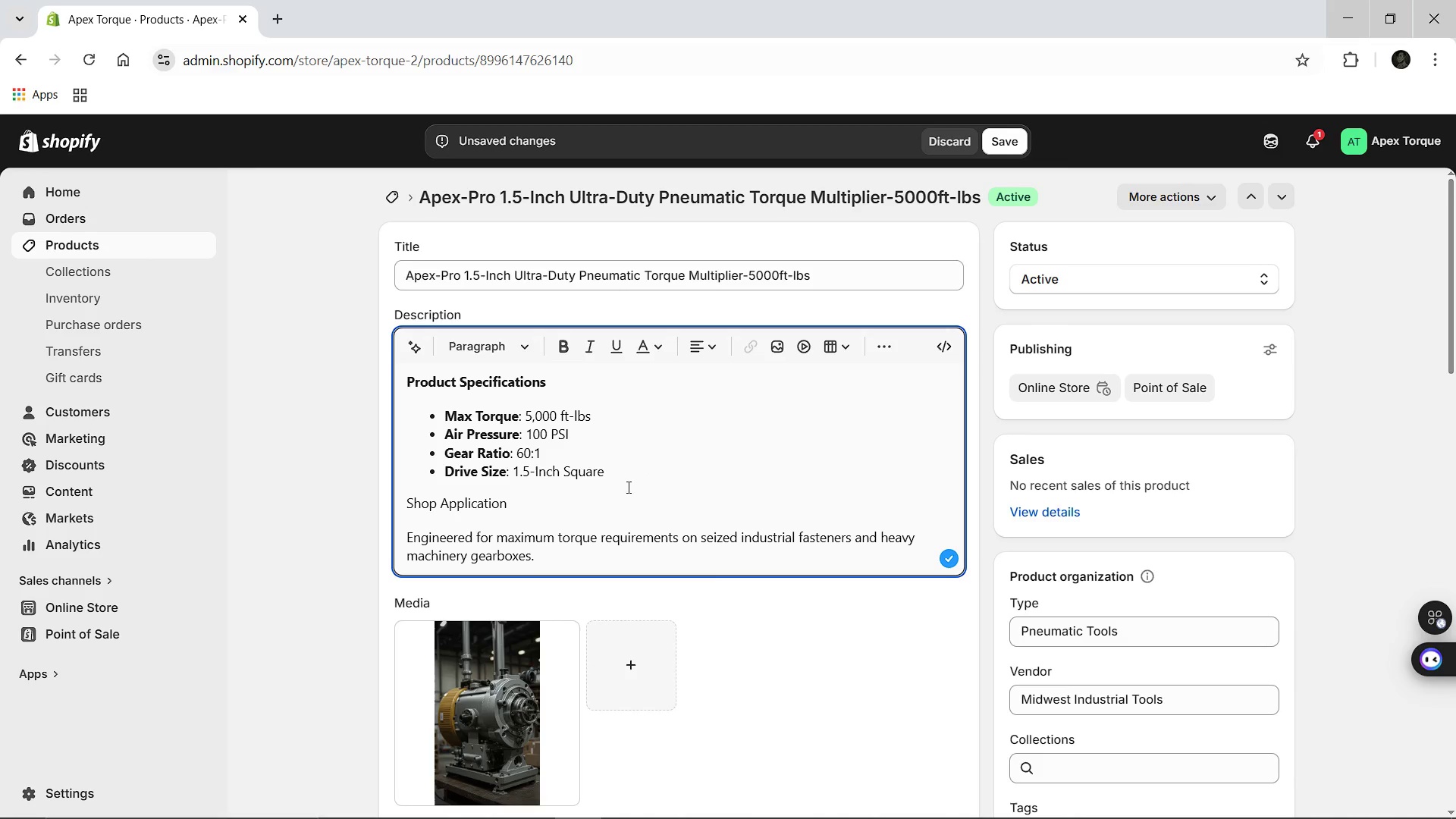 
left_click_drag(start_coordinate=[406, 503], to_coordinate=[506, 503])
 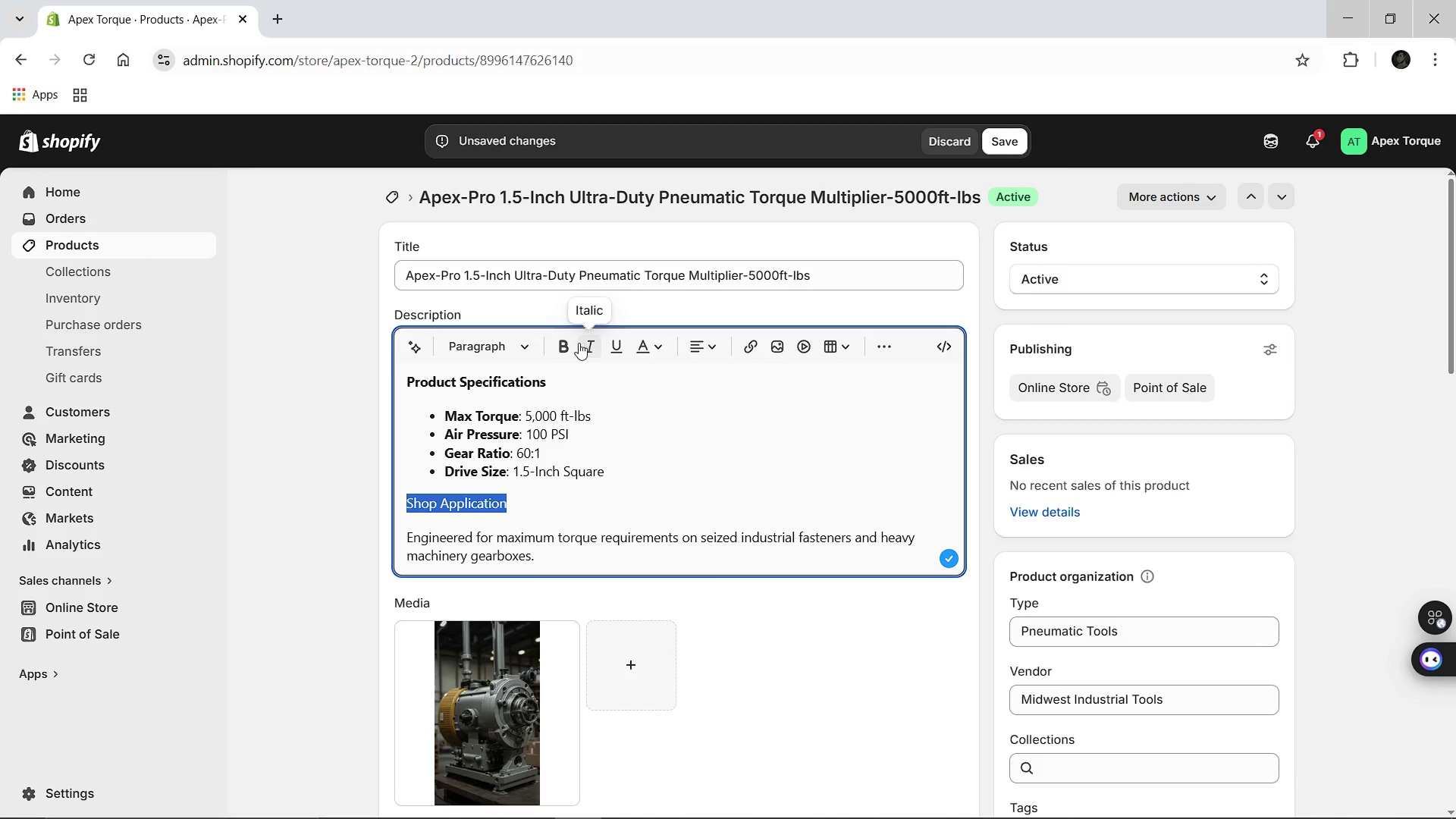 
left_click([568, 343])
 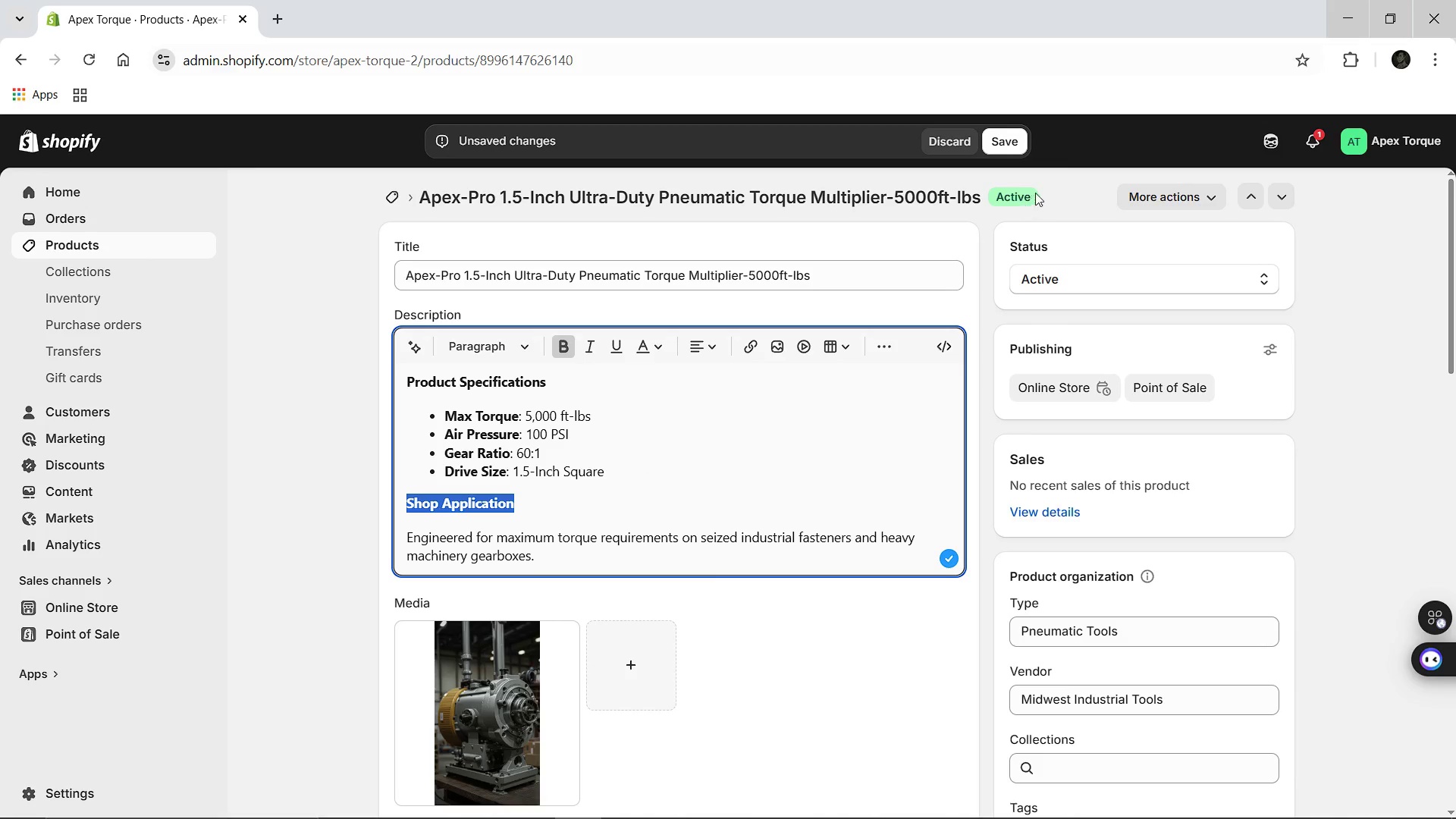 
mouse_move([923, 373])
 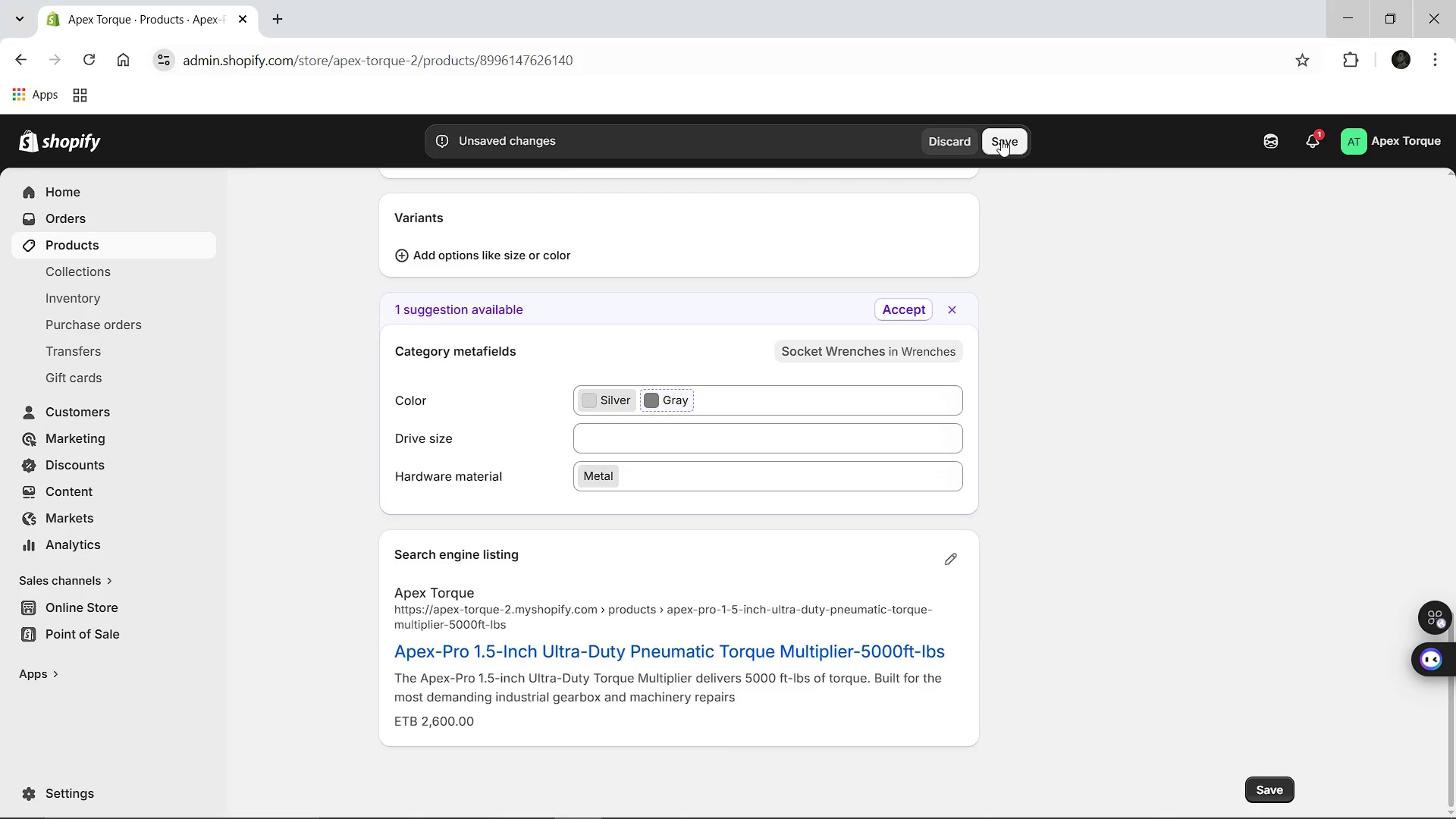 
left_click([1001, 140])
 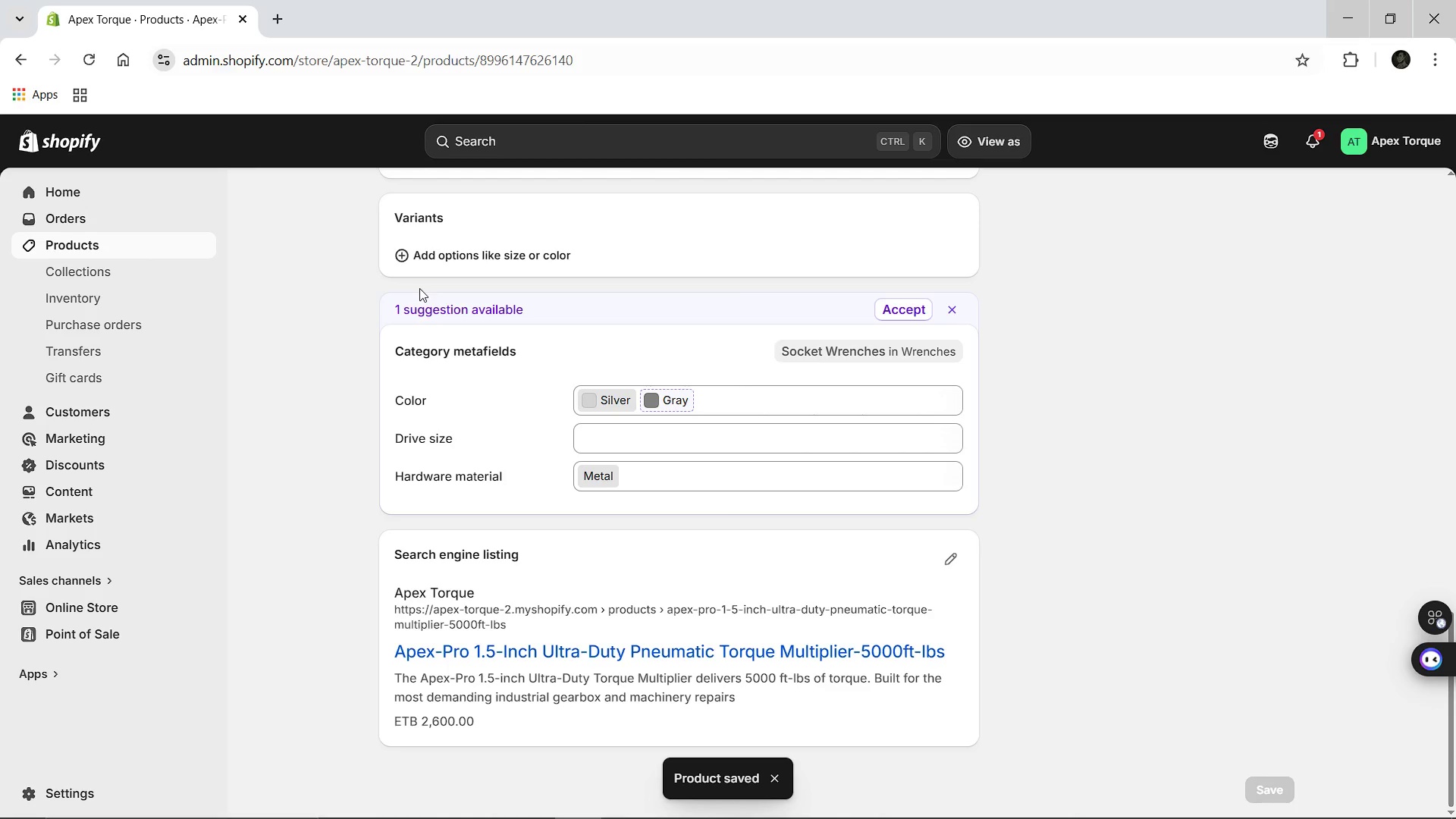 
wait(11.23)
 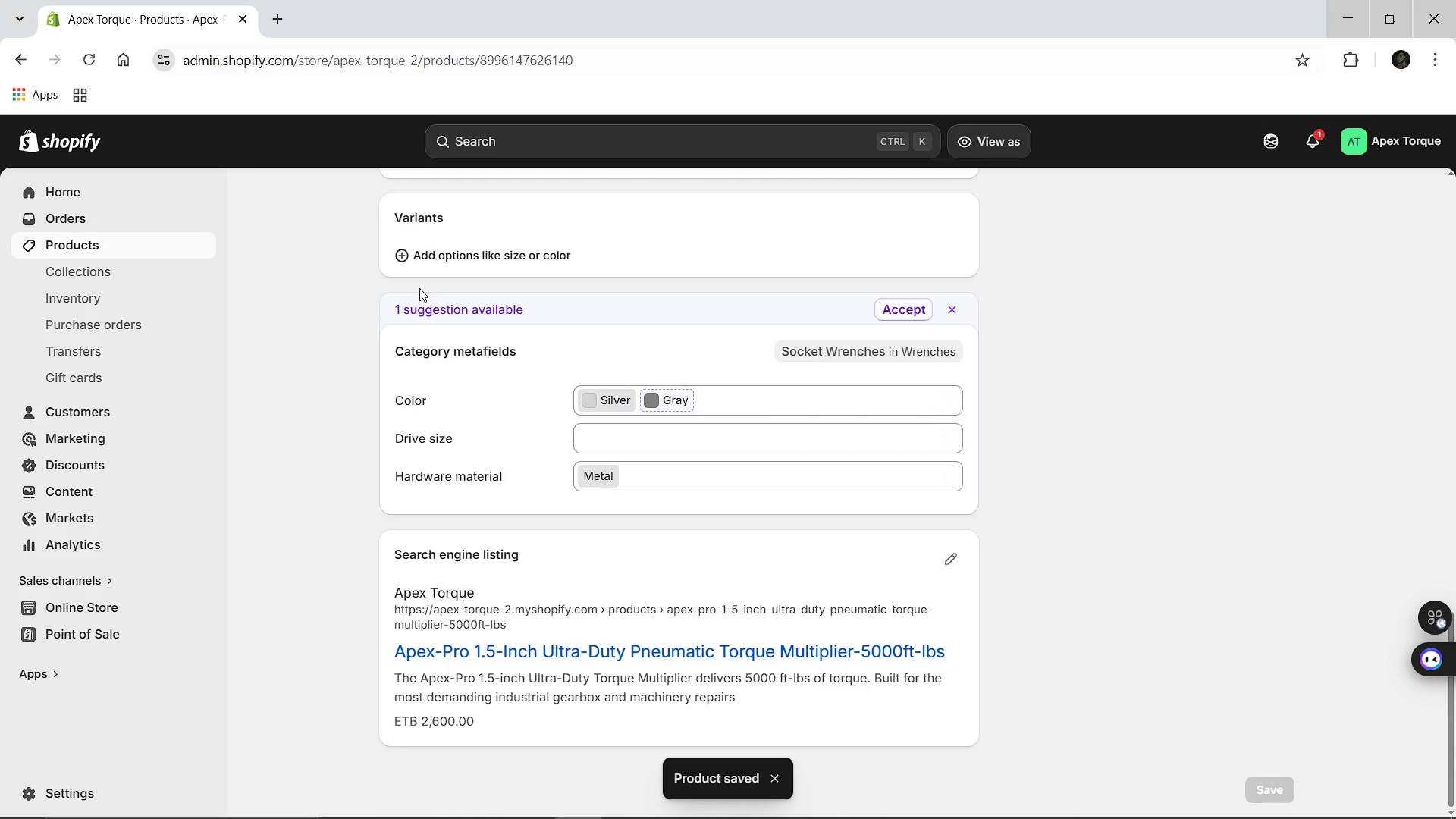 
left_click([392, 208])
 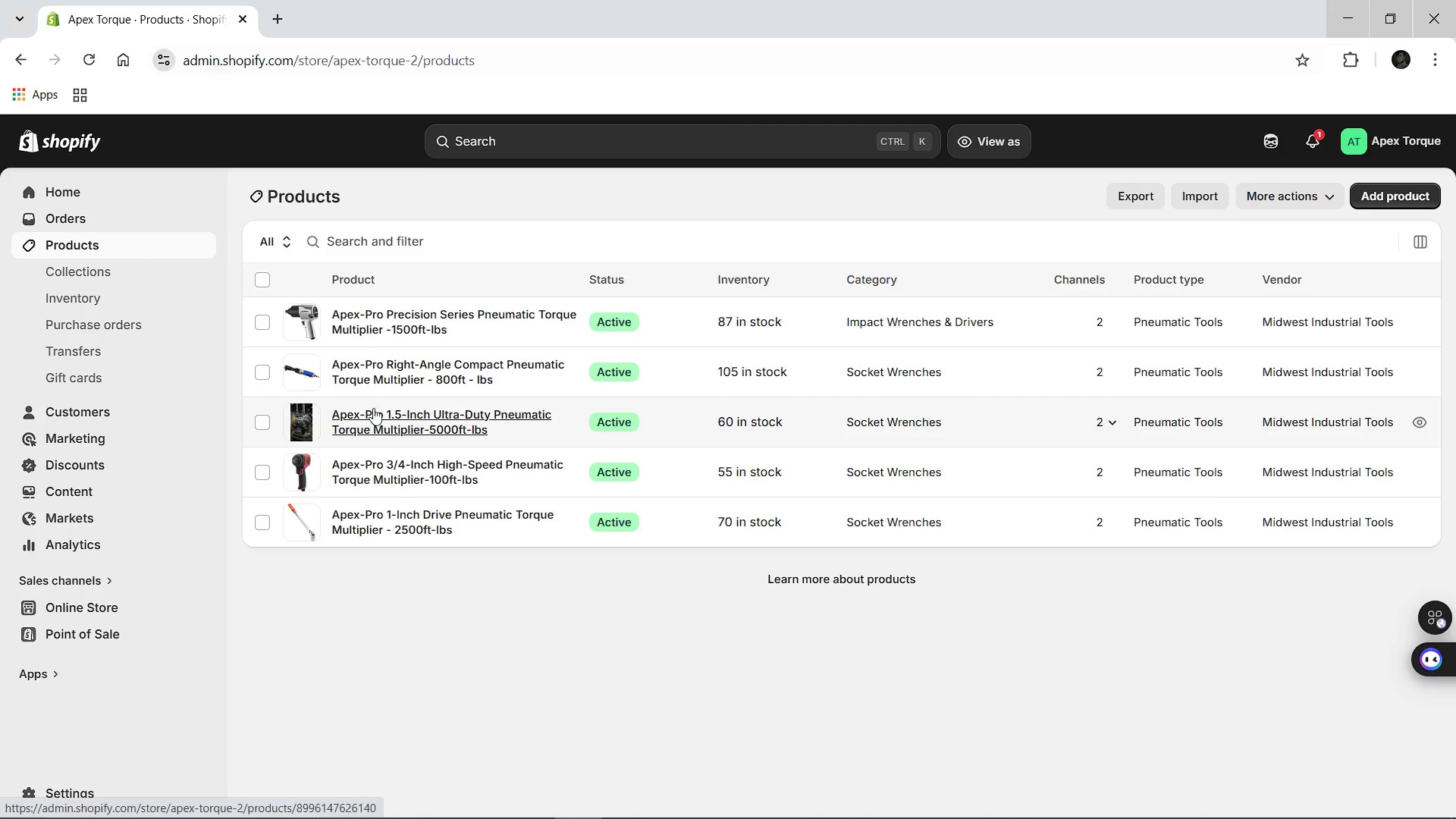 
left_click([379, 472])
 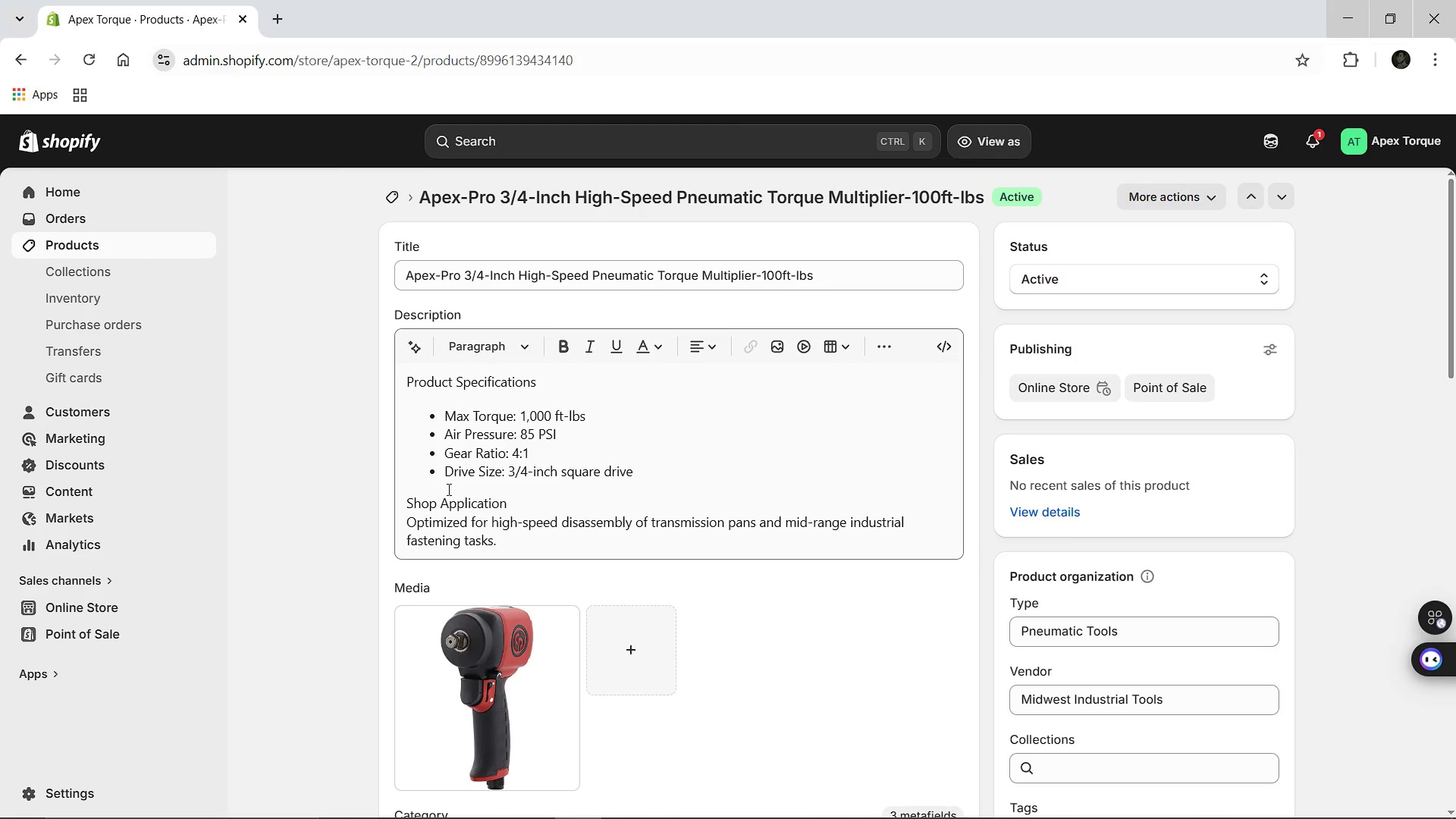 
wait(5.41)
 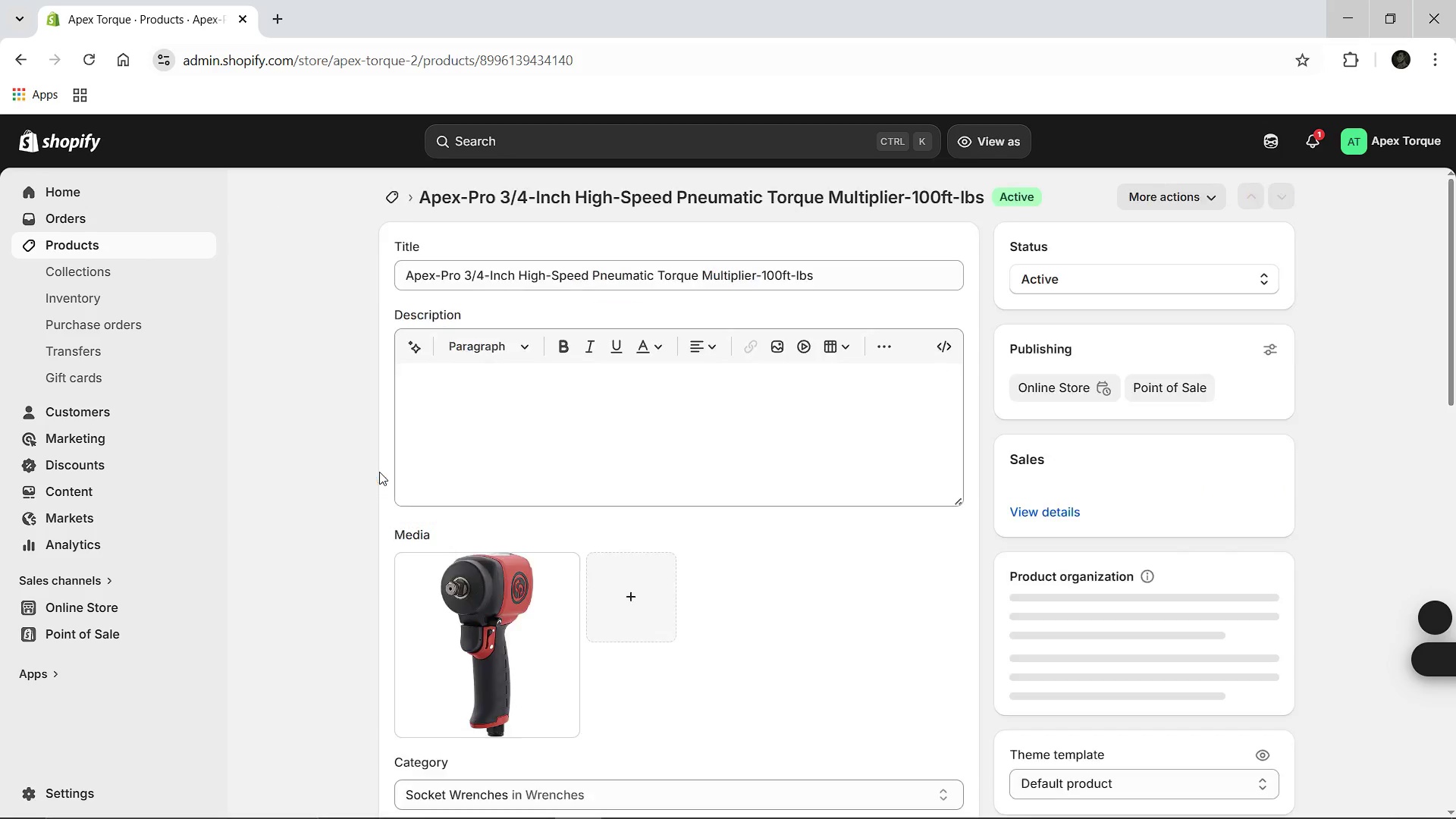 
left_click_drag(start_coordinate=[410, 503], to_coordinate=[507, 500])
 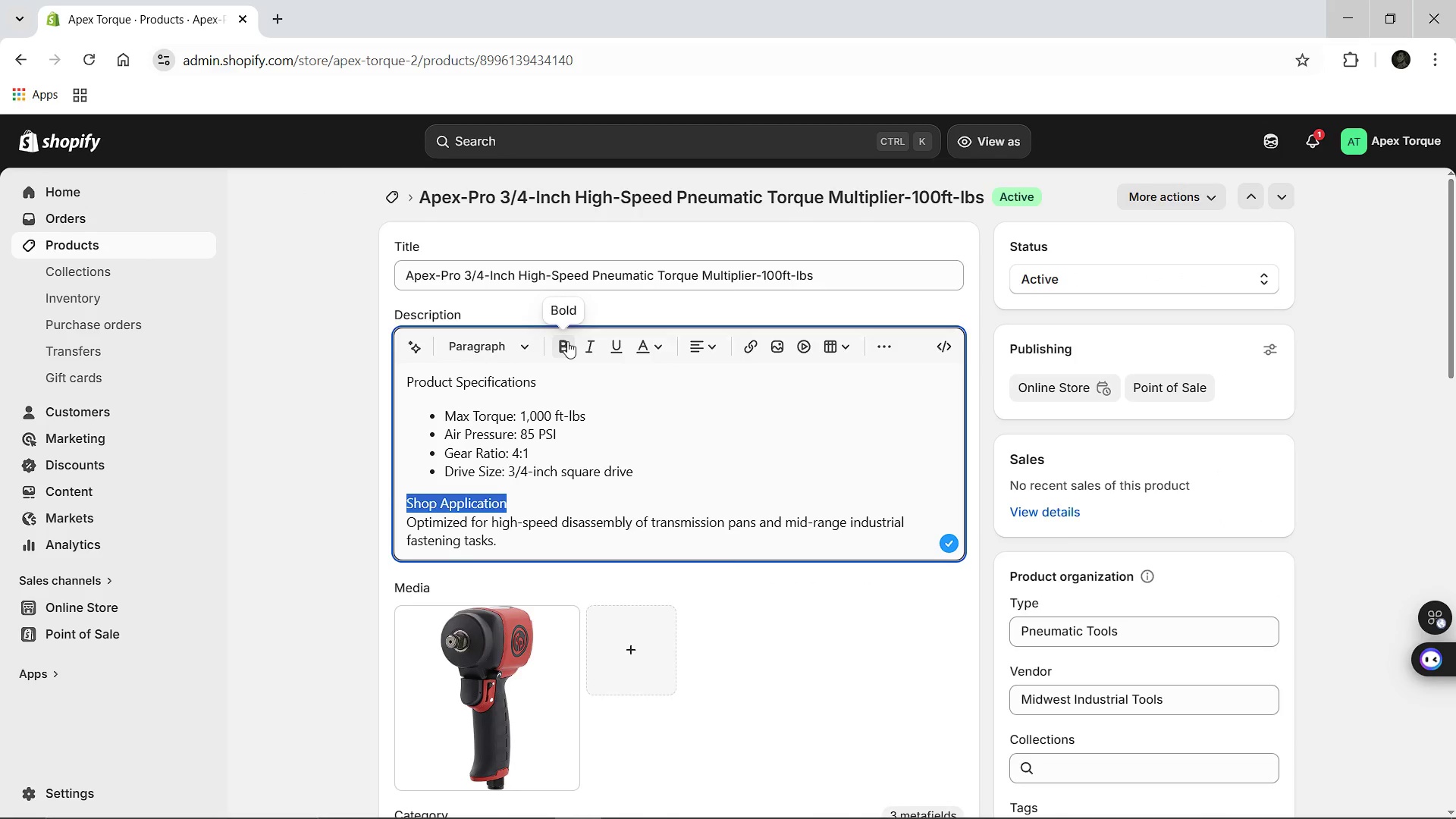 
left_click([567, 341])
 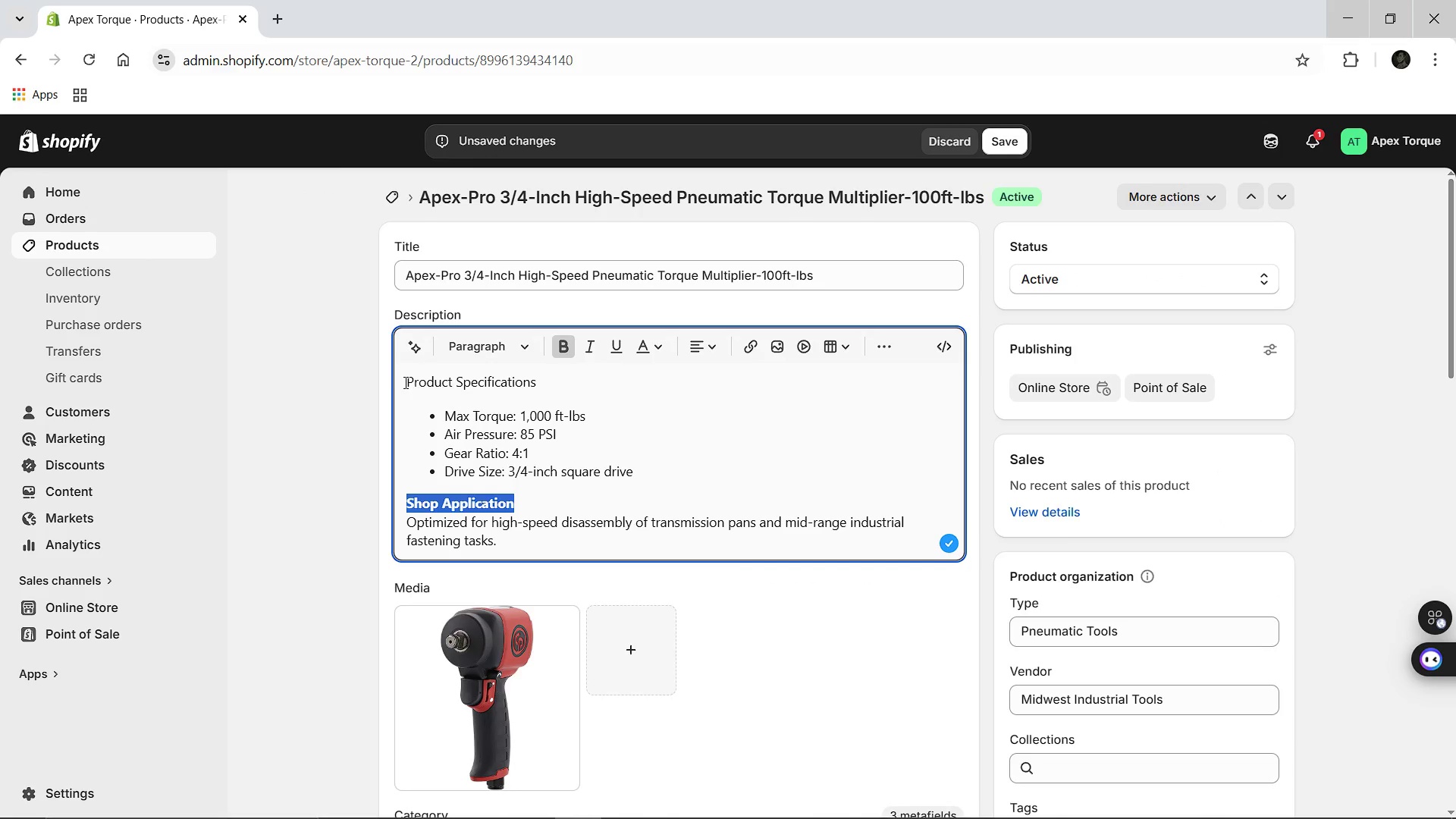 
left_click_drag(start_coordinate=[404, 382], to_coordinate=[491, 380])
 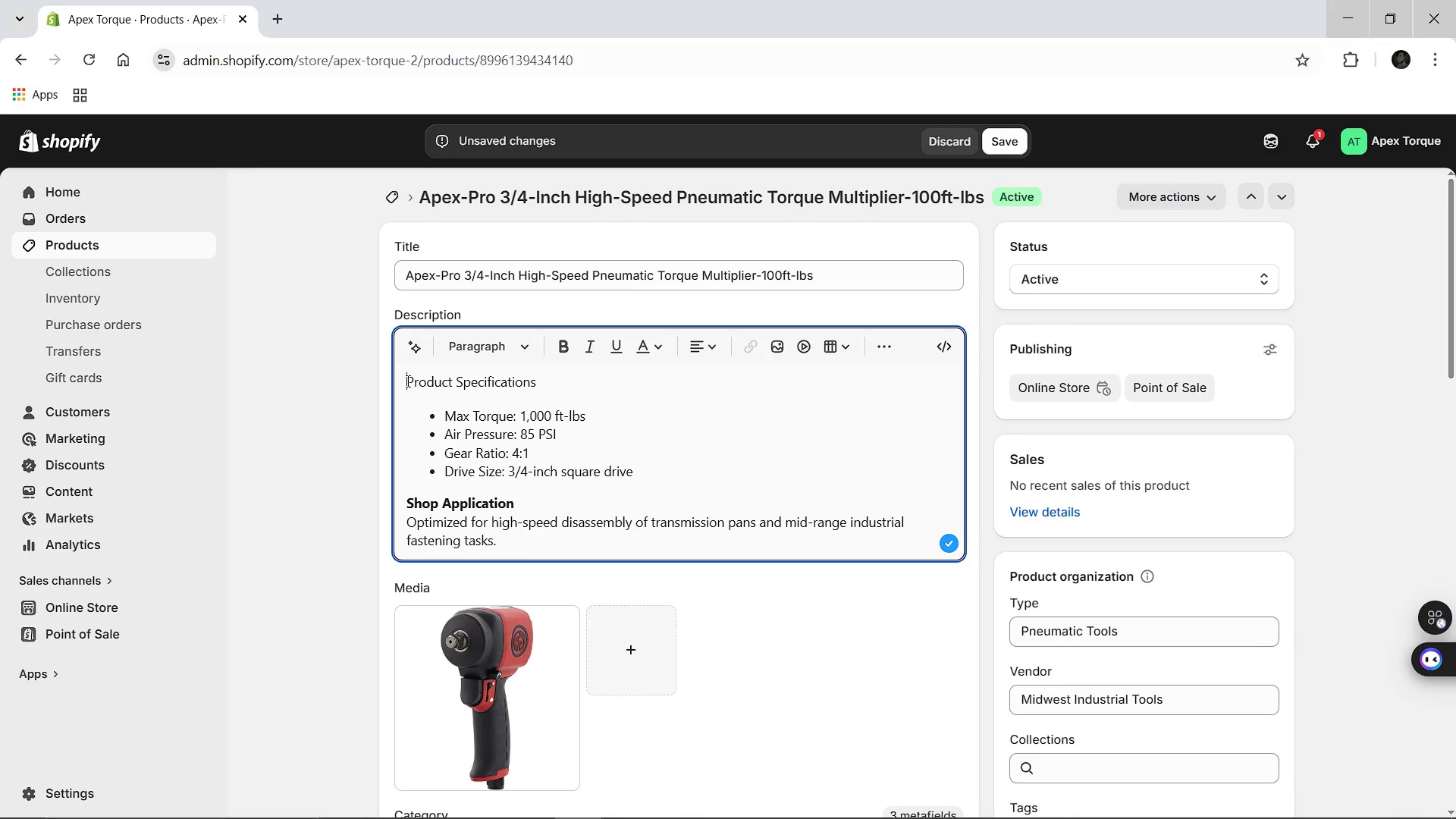 
left_click_drag(start_coordinate=[406, 381], to_coordinate=[538, 378])
 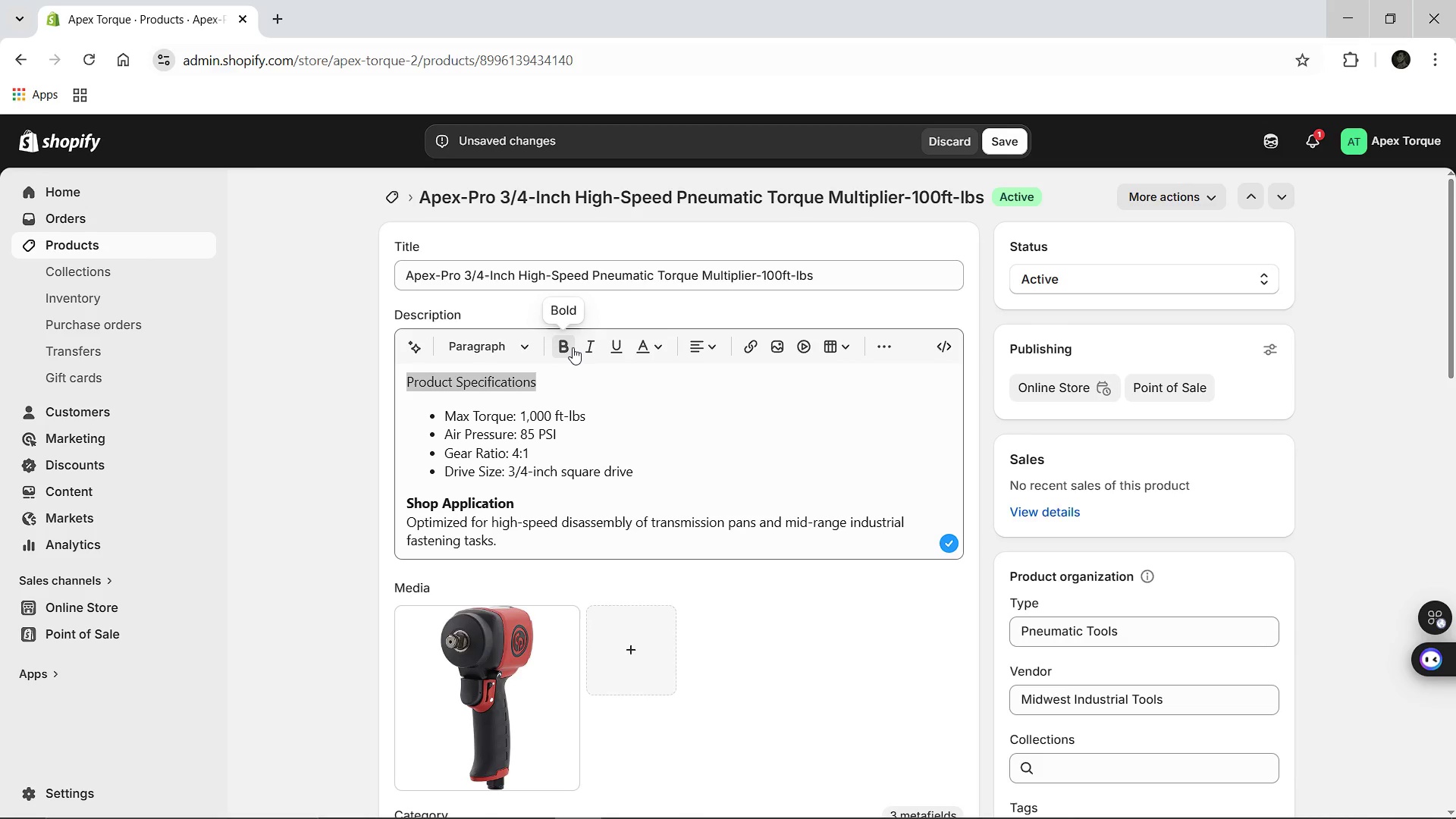 
left_click([573, 347])
 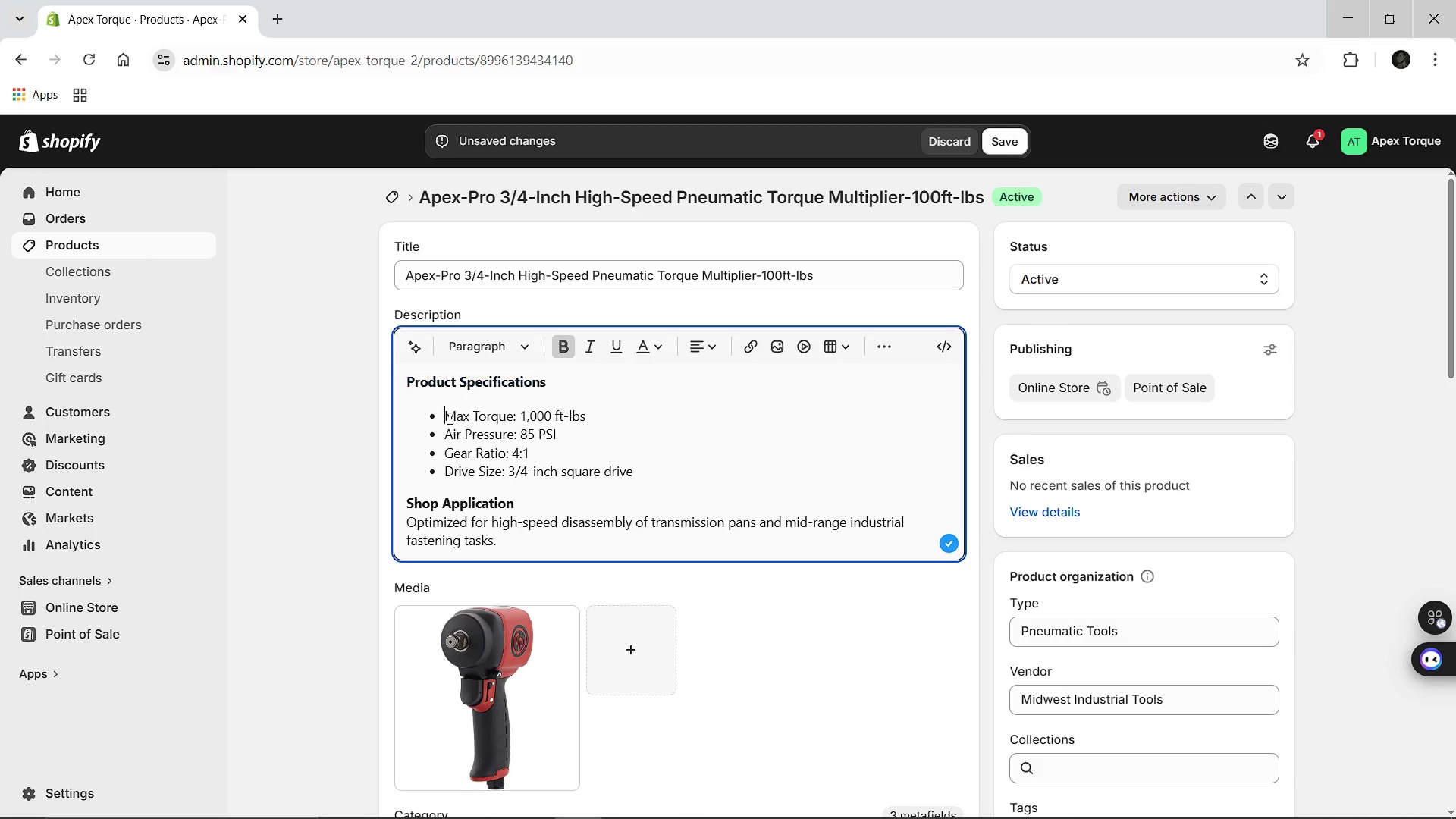 
left_click_drag(start_coordinate=[448, 418], to_coordinate=[510, 416])
 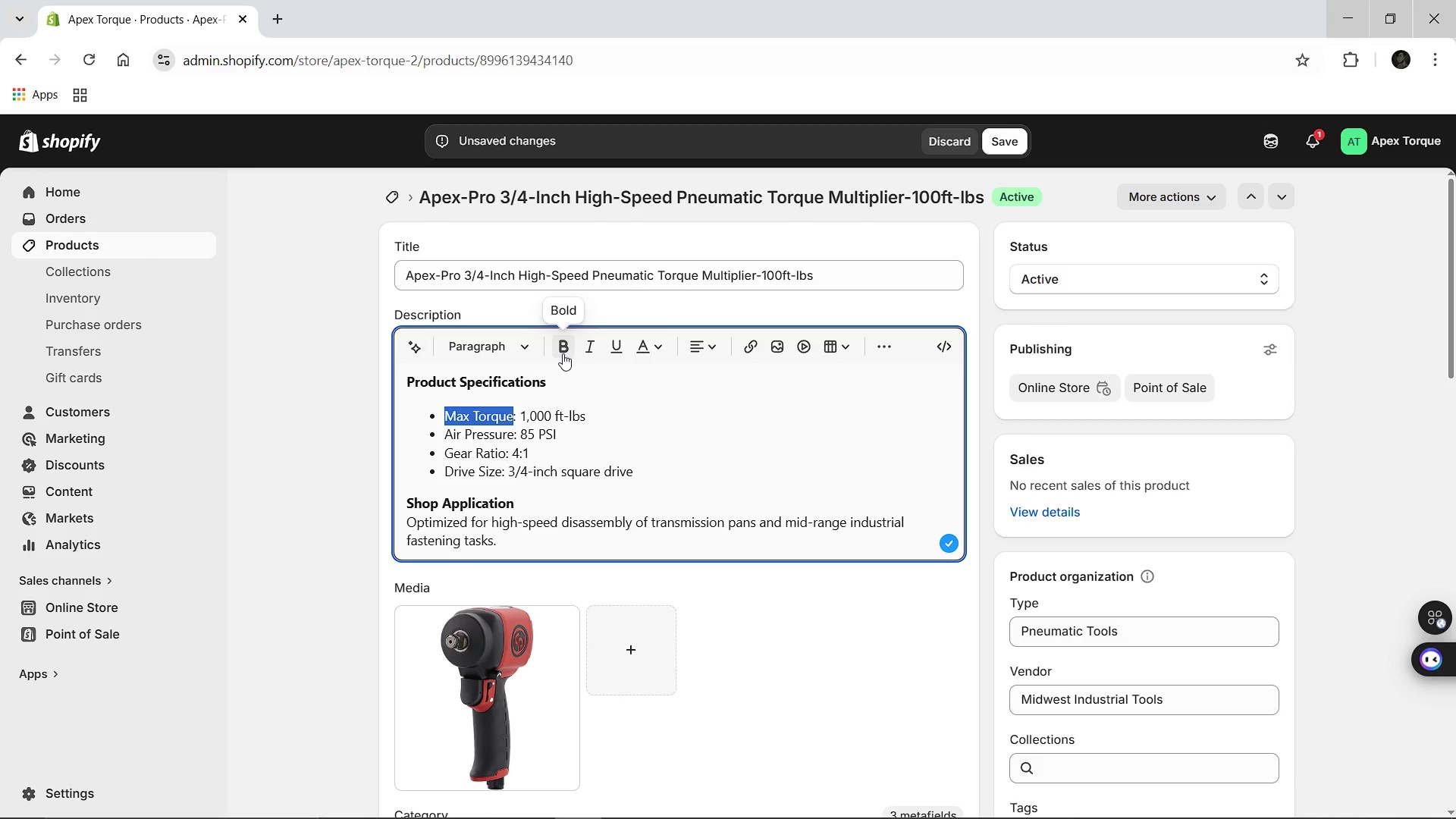 
left_click([563, 353])
 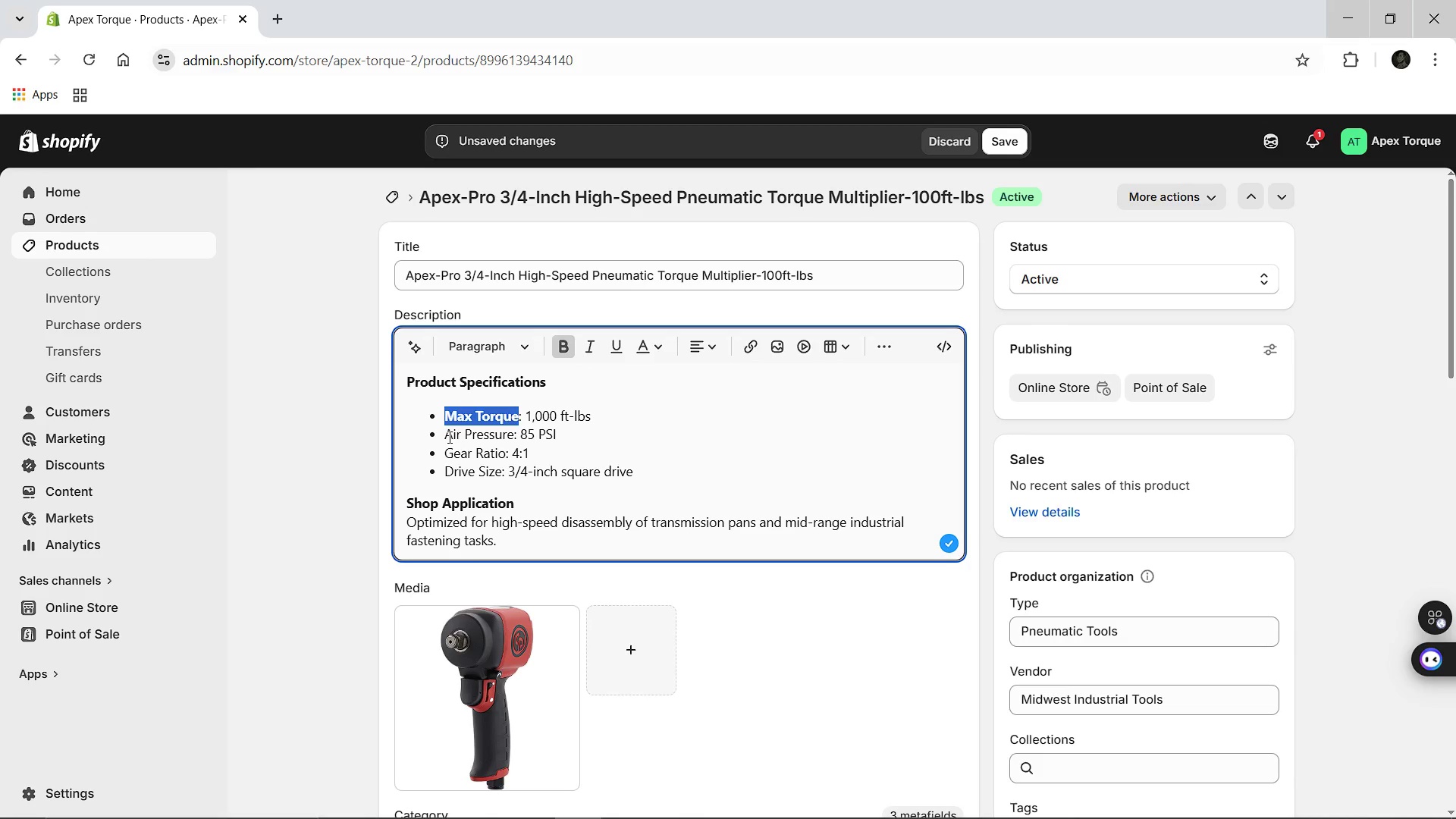 
left_click_drag(start_coordinate=[448, 437], to_coordinate=[511, 438])
 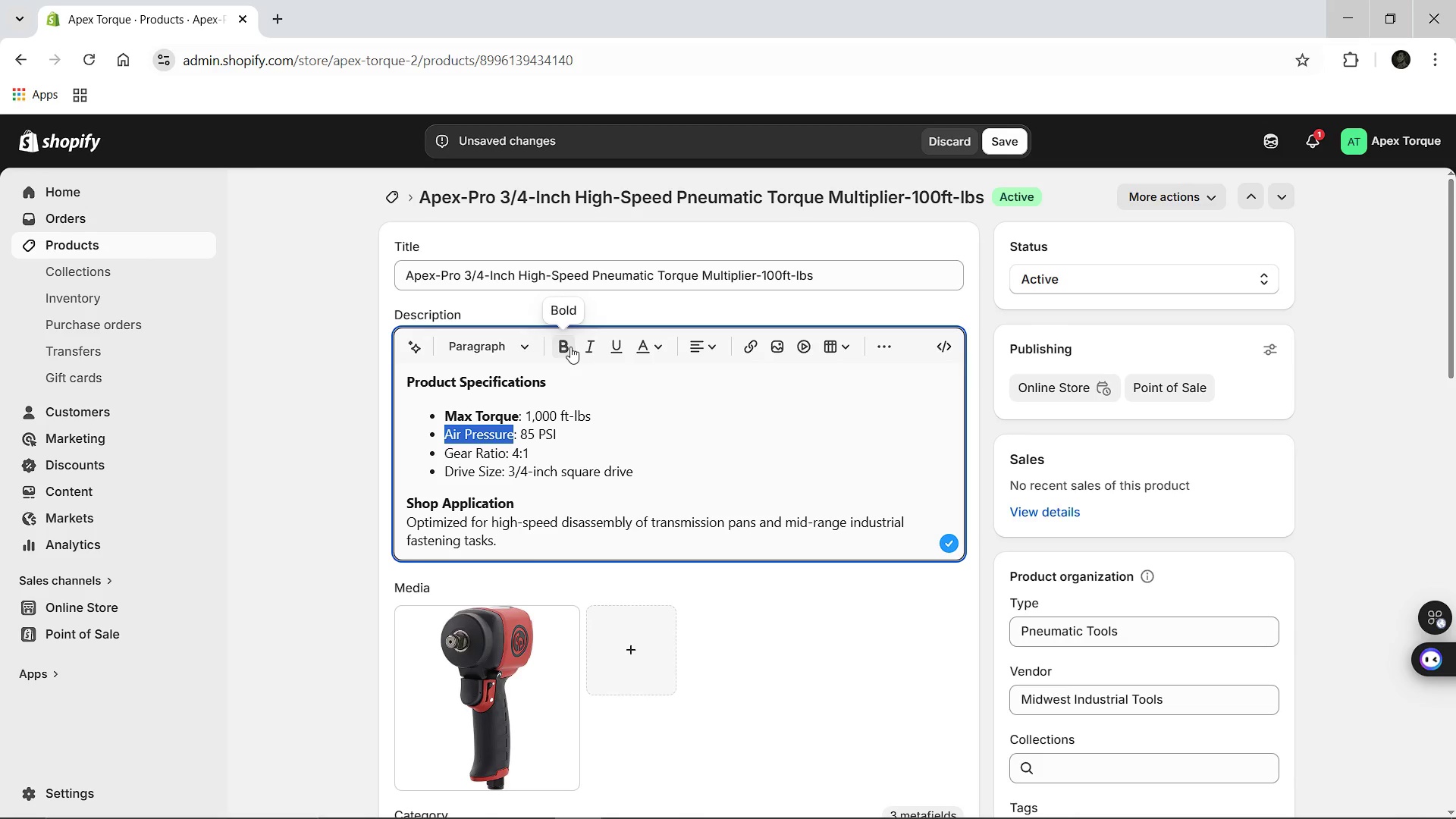 
left_click([570, 347])
 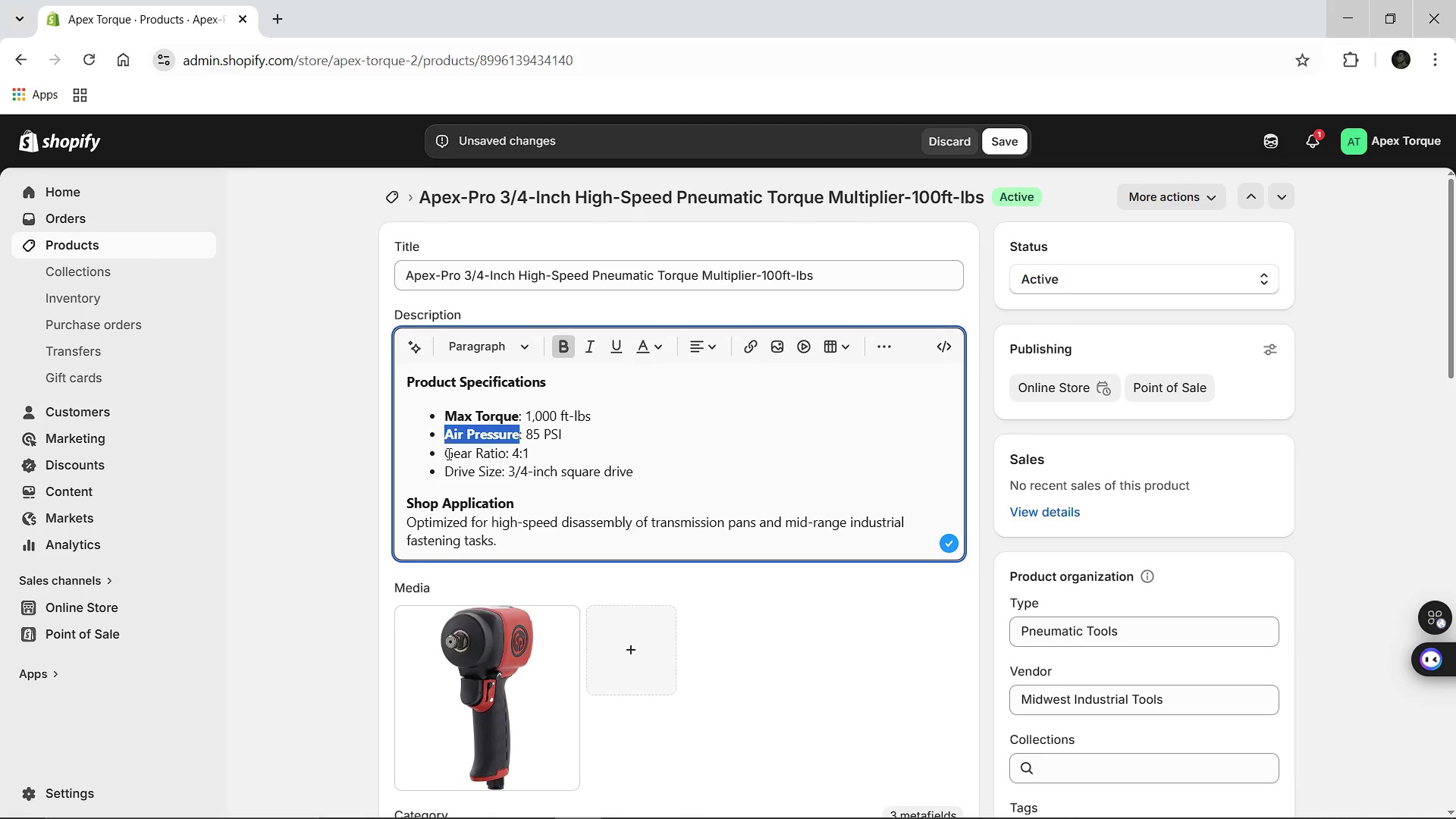 
left_click_drag(start_coordinate=[447, 453], to_coordinate=[504, 459])
 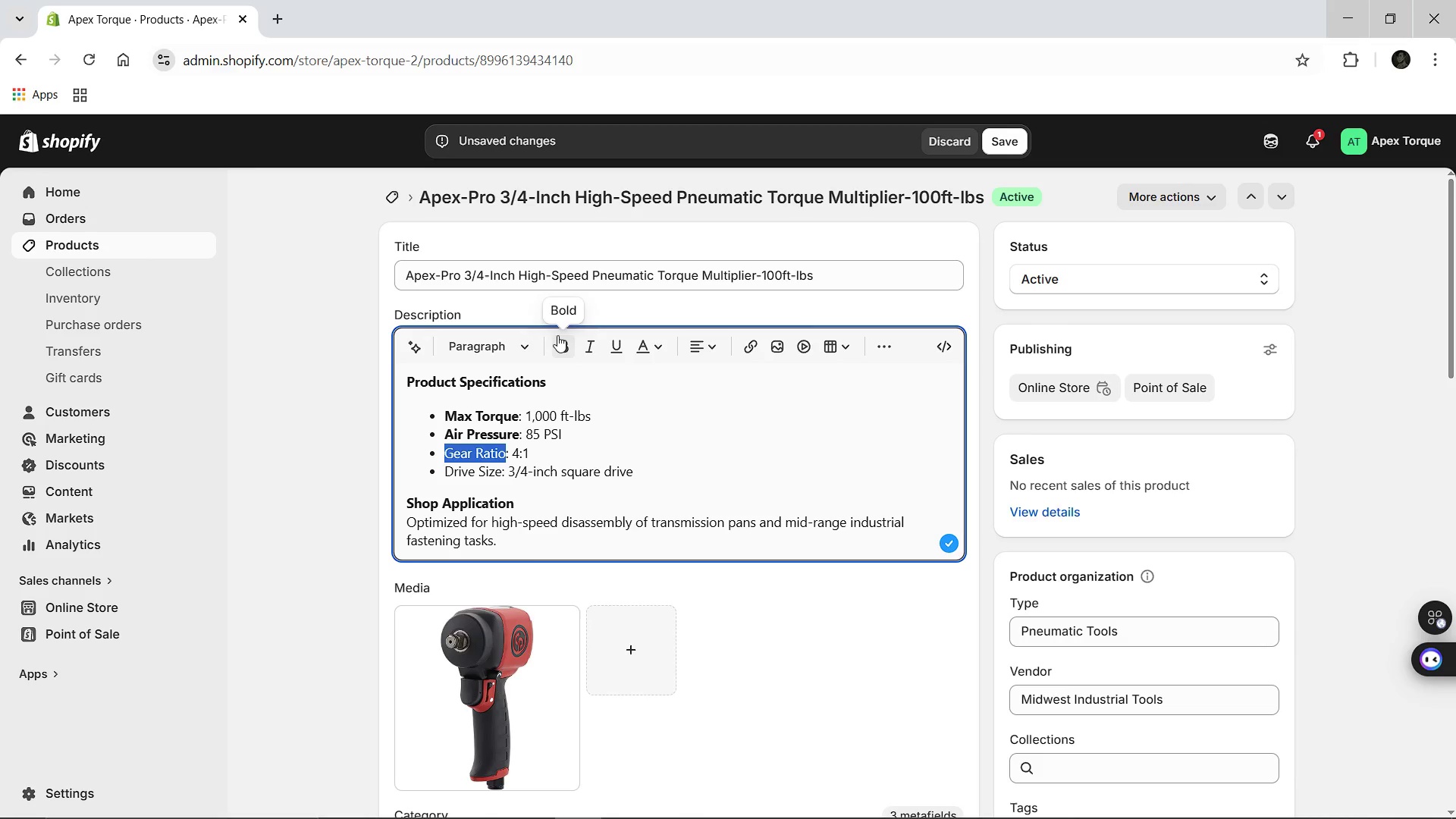 
left_click([557, 335])
 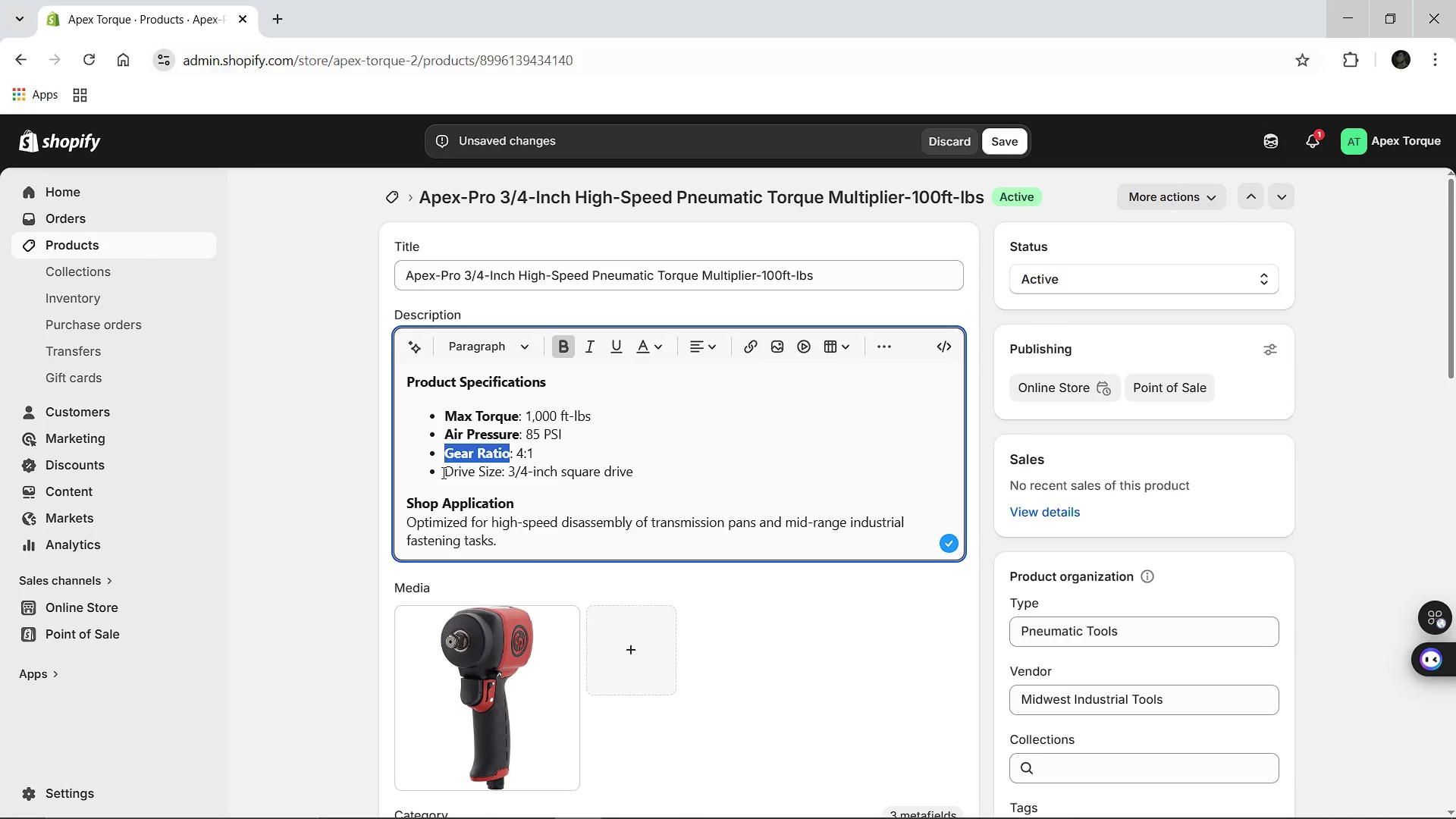 
left_click_drag(start_coordinate=[442, 472], to_coordinate=[499, 475])
 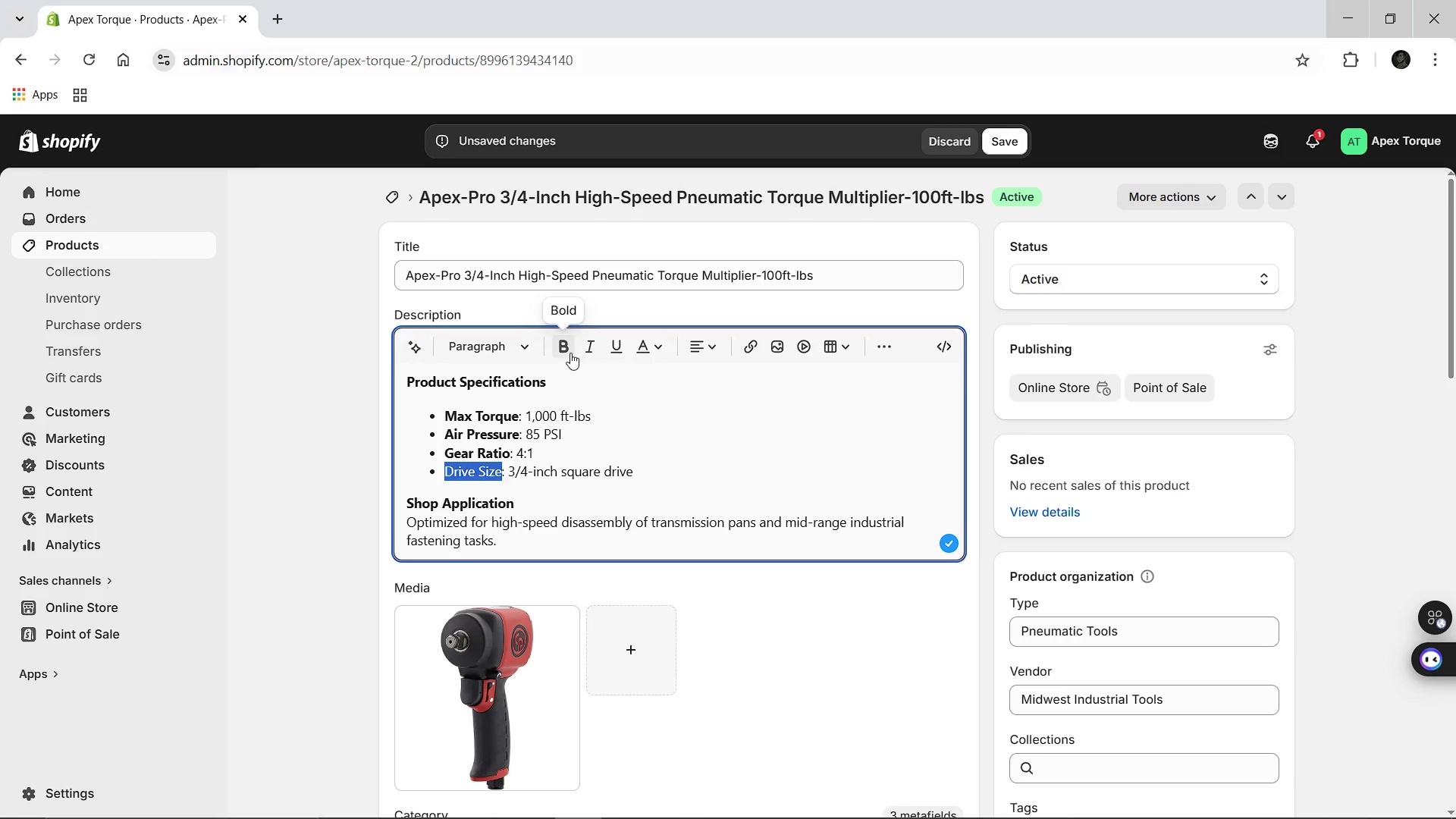 
left_click([570, 353])
 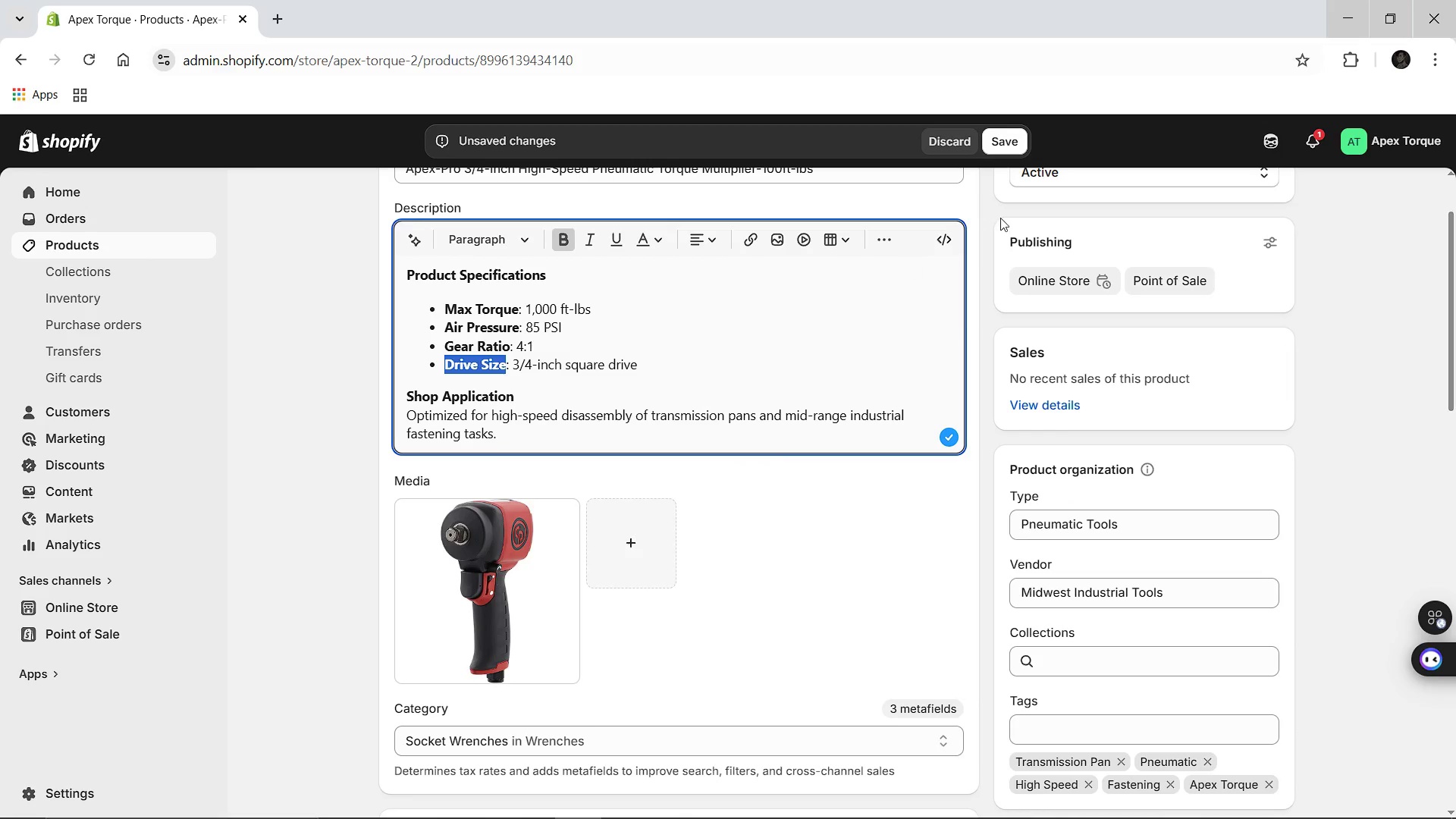 
left_click([1002, 151])
 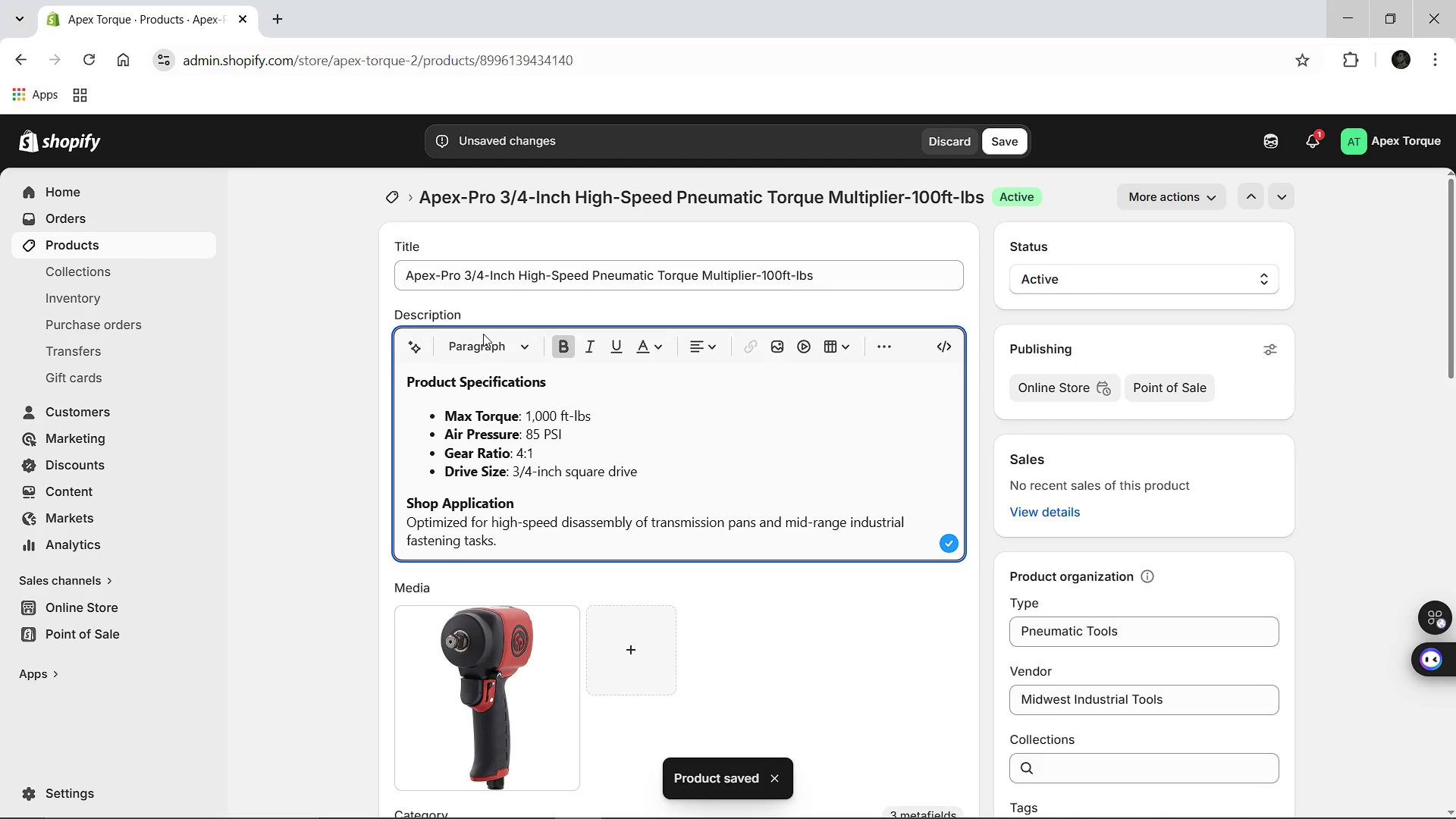 
wait(6.77)
 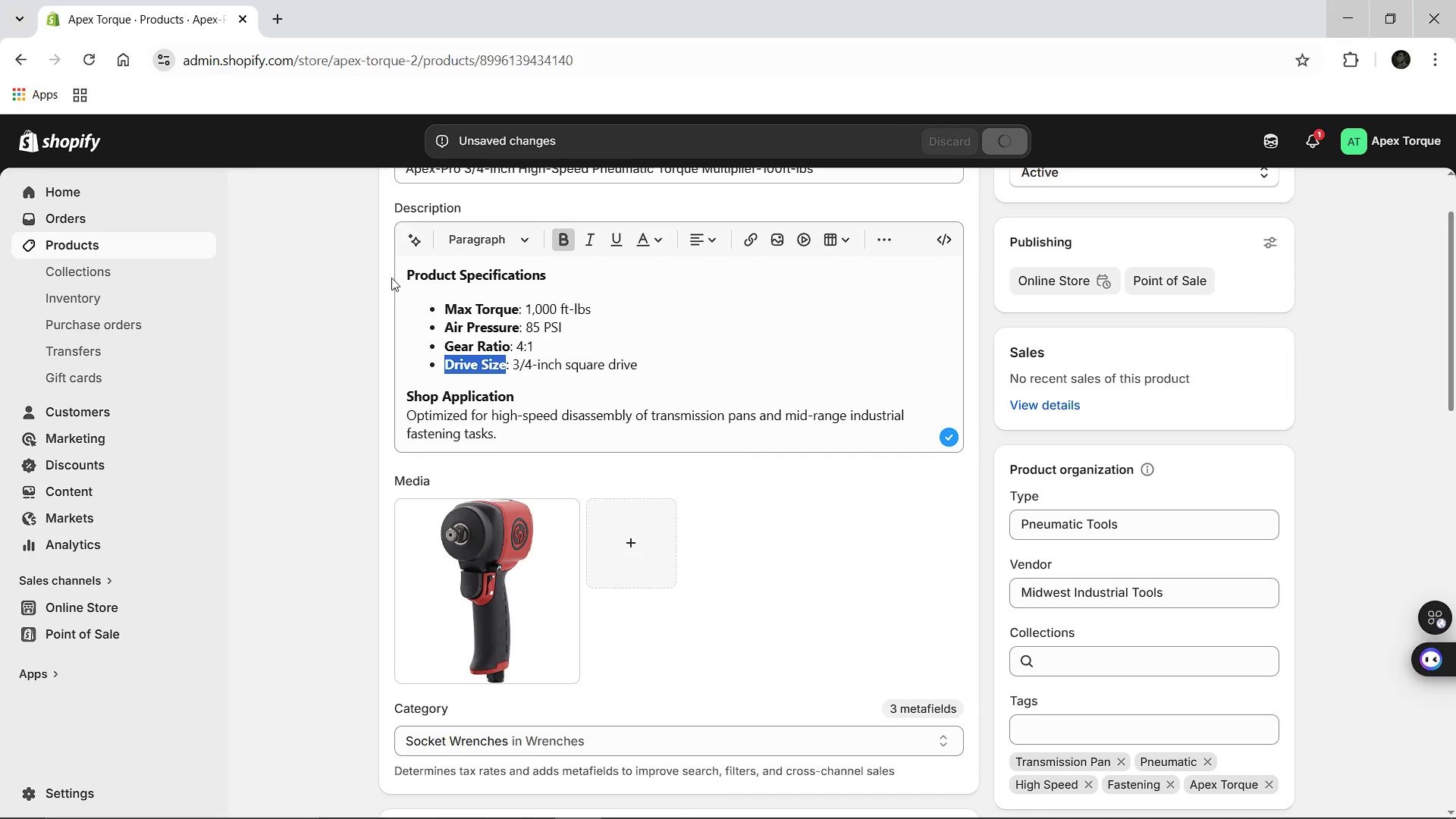 
left_click([400, 202])
 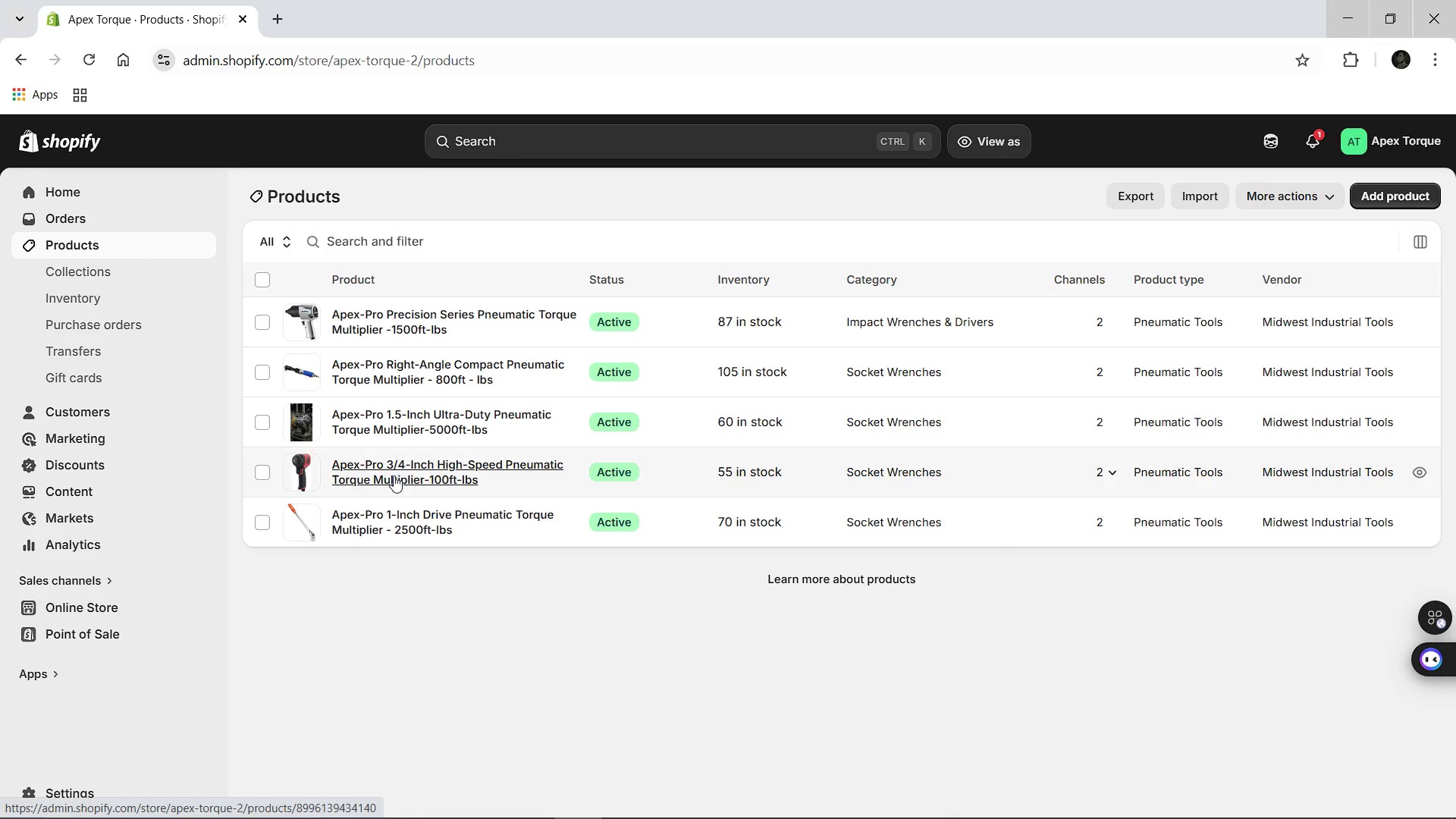 
left_click([386, 513])
 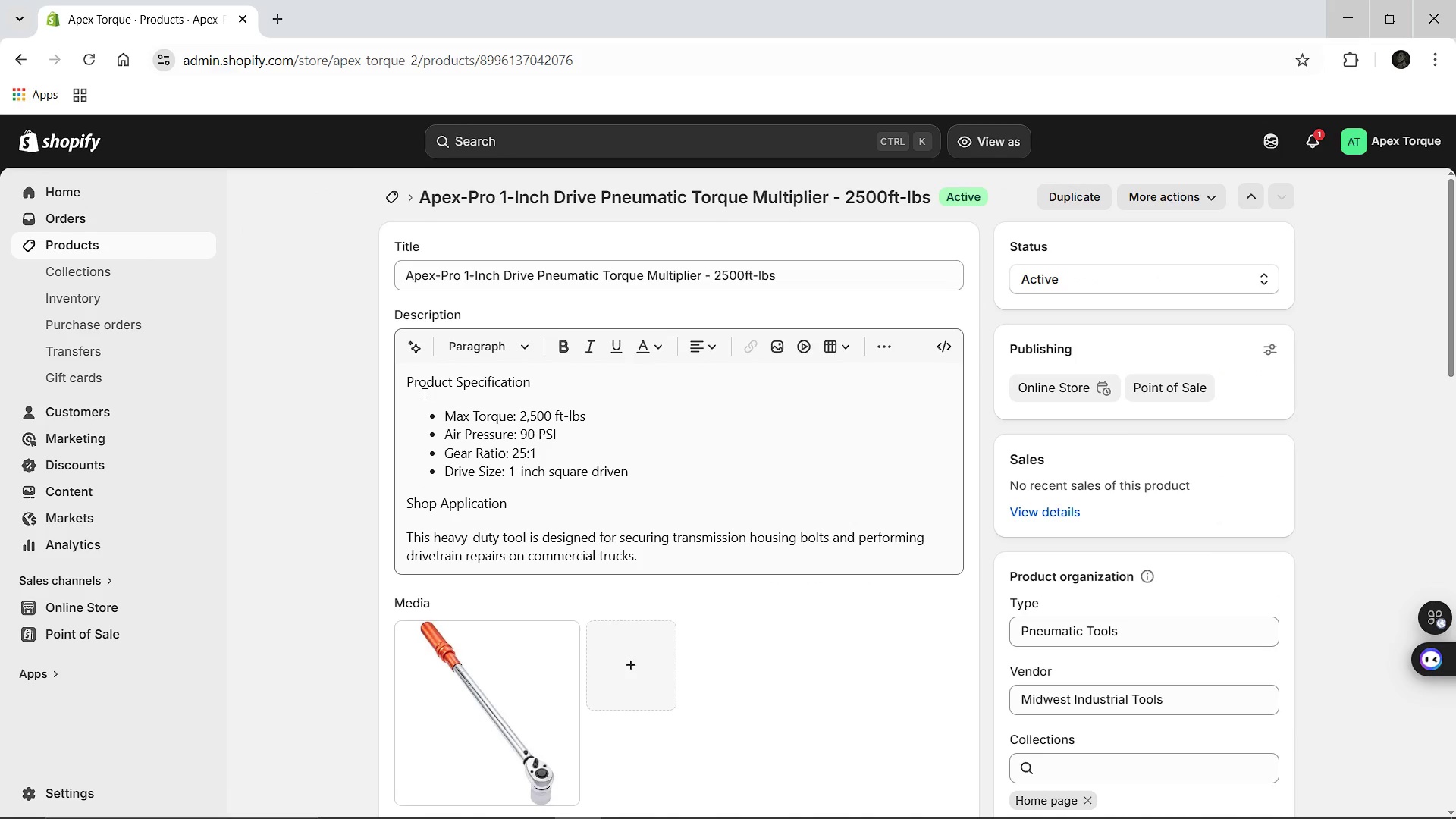 
left_click_drag(start_coordinate=[407, 381], to_coordinate=[532, 381])
 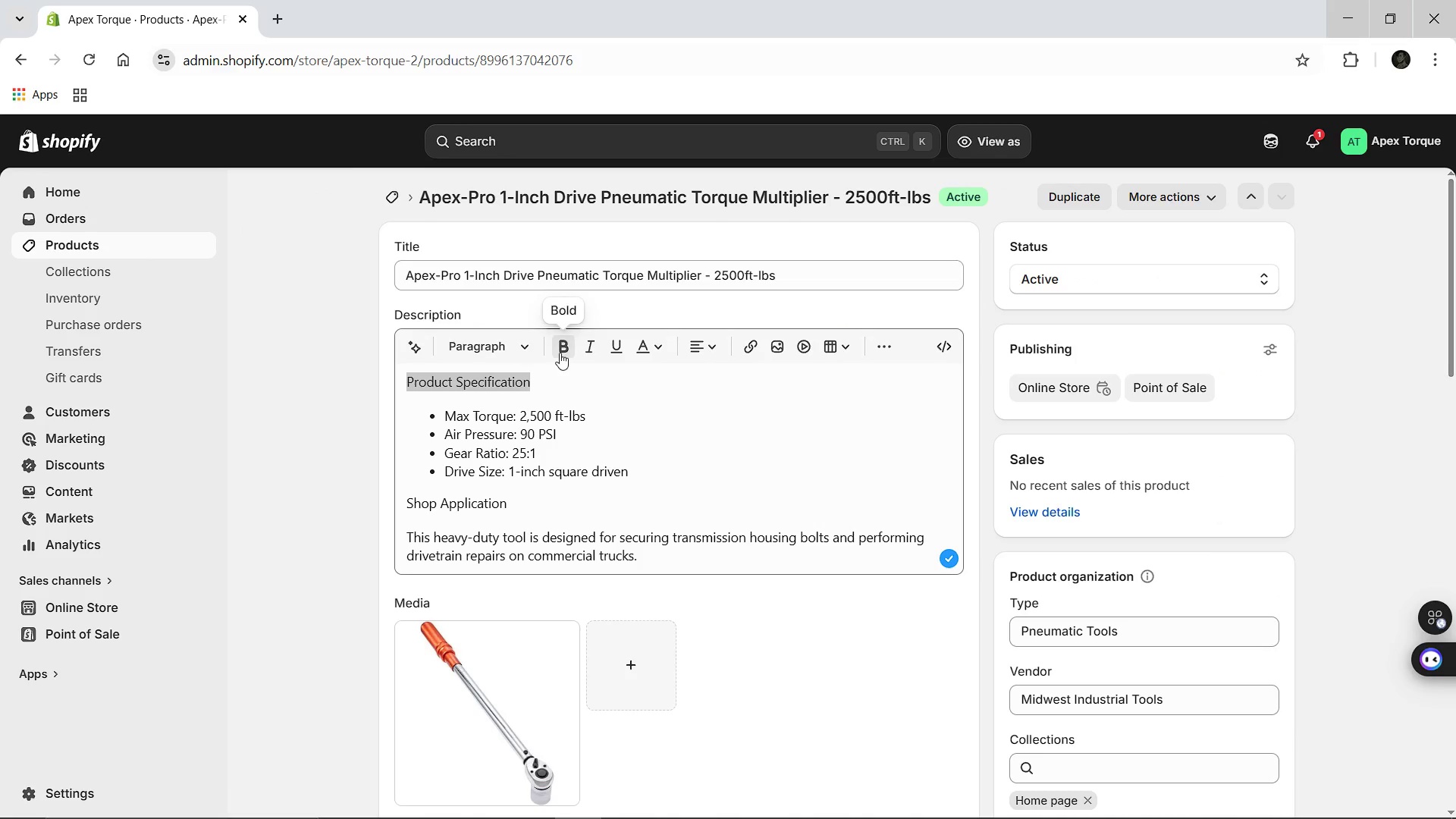 
left_click([560, 353])
 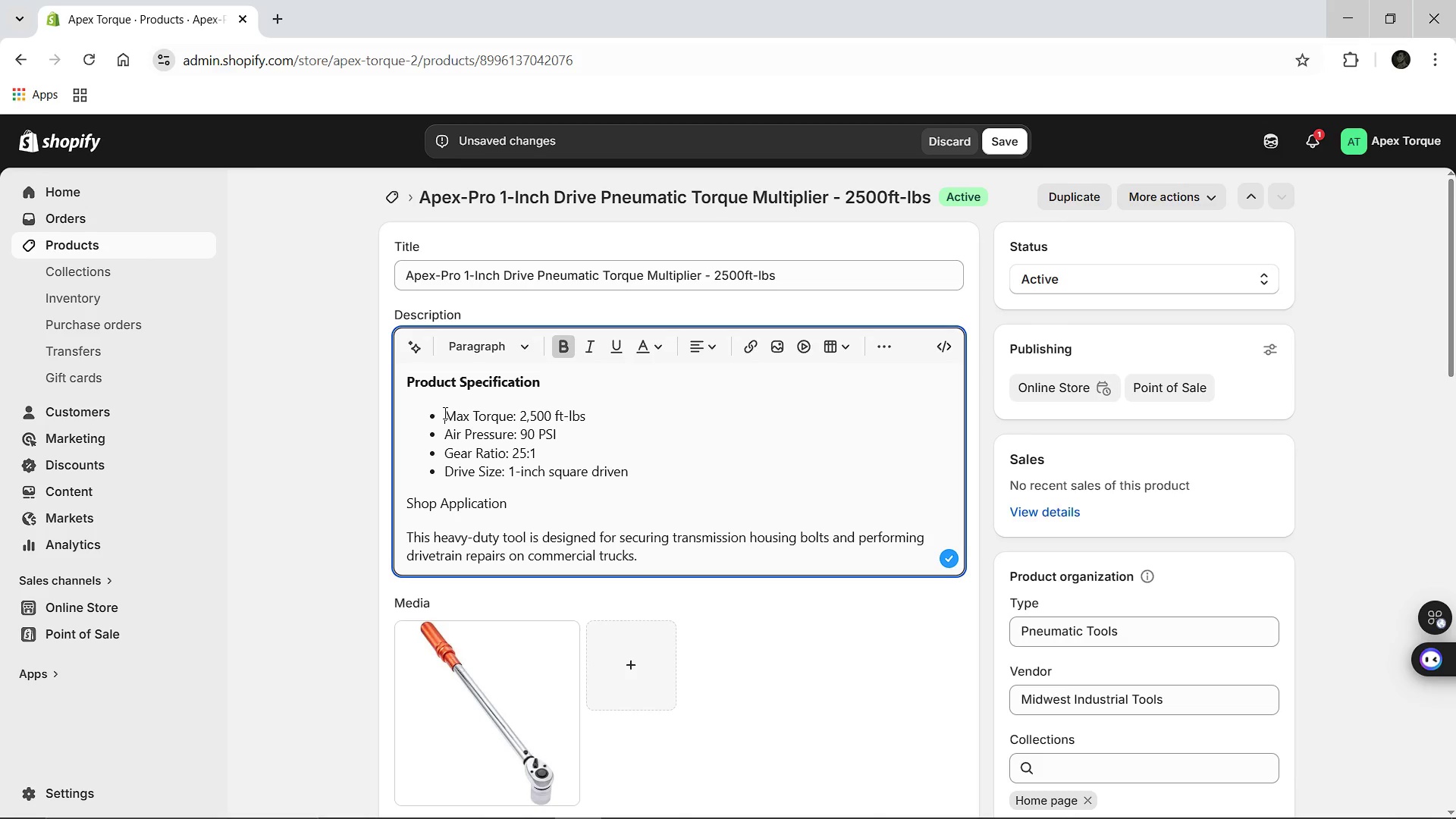 
left_click_drag(start_coordinate=[444, 413], to_coordinate=[512, 415])
 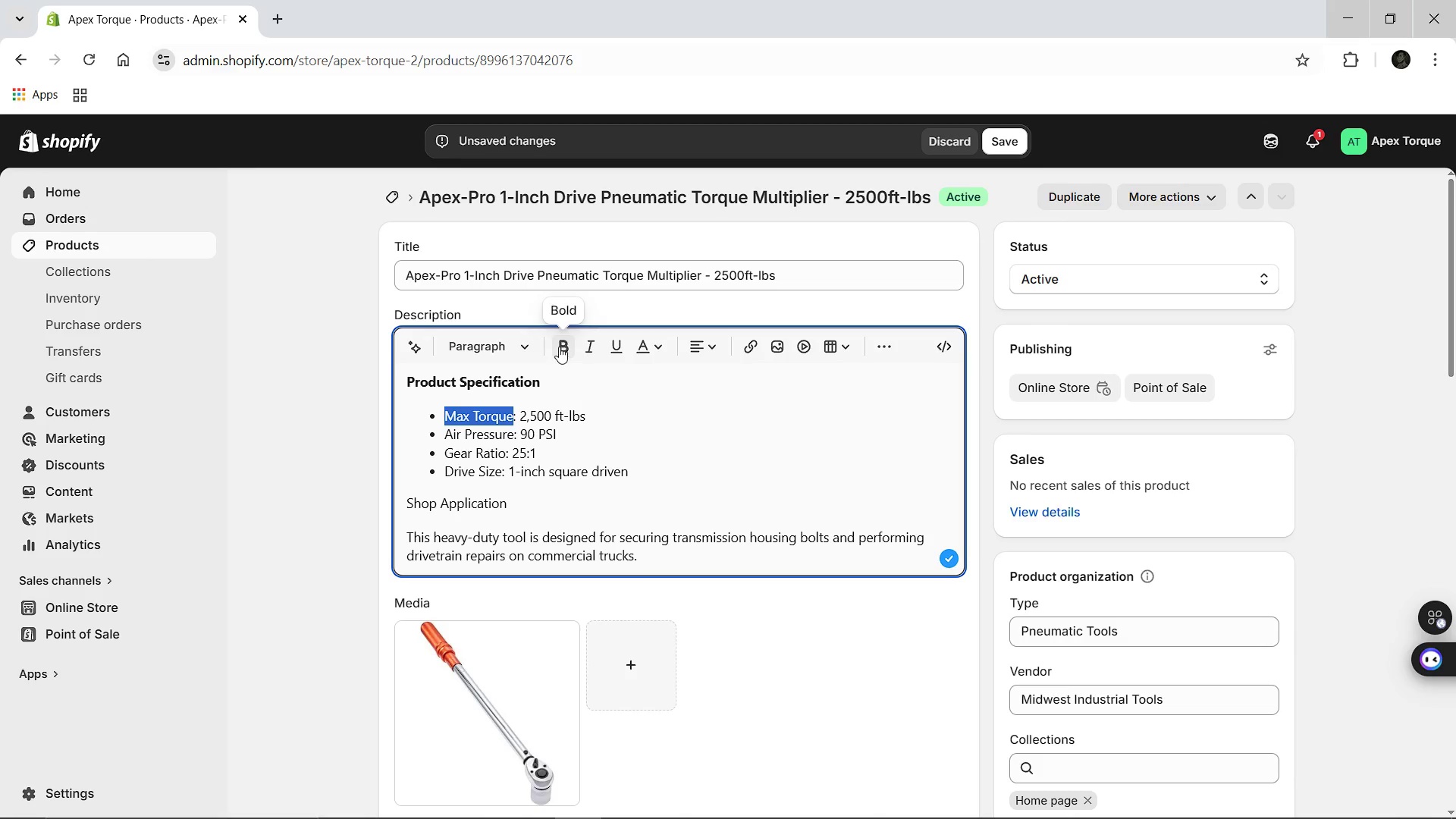 
left_click([559, 347])
 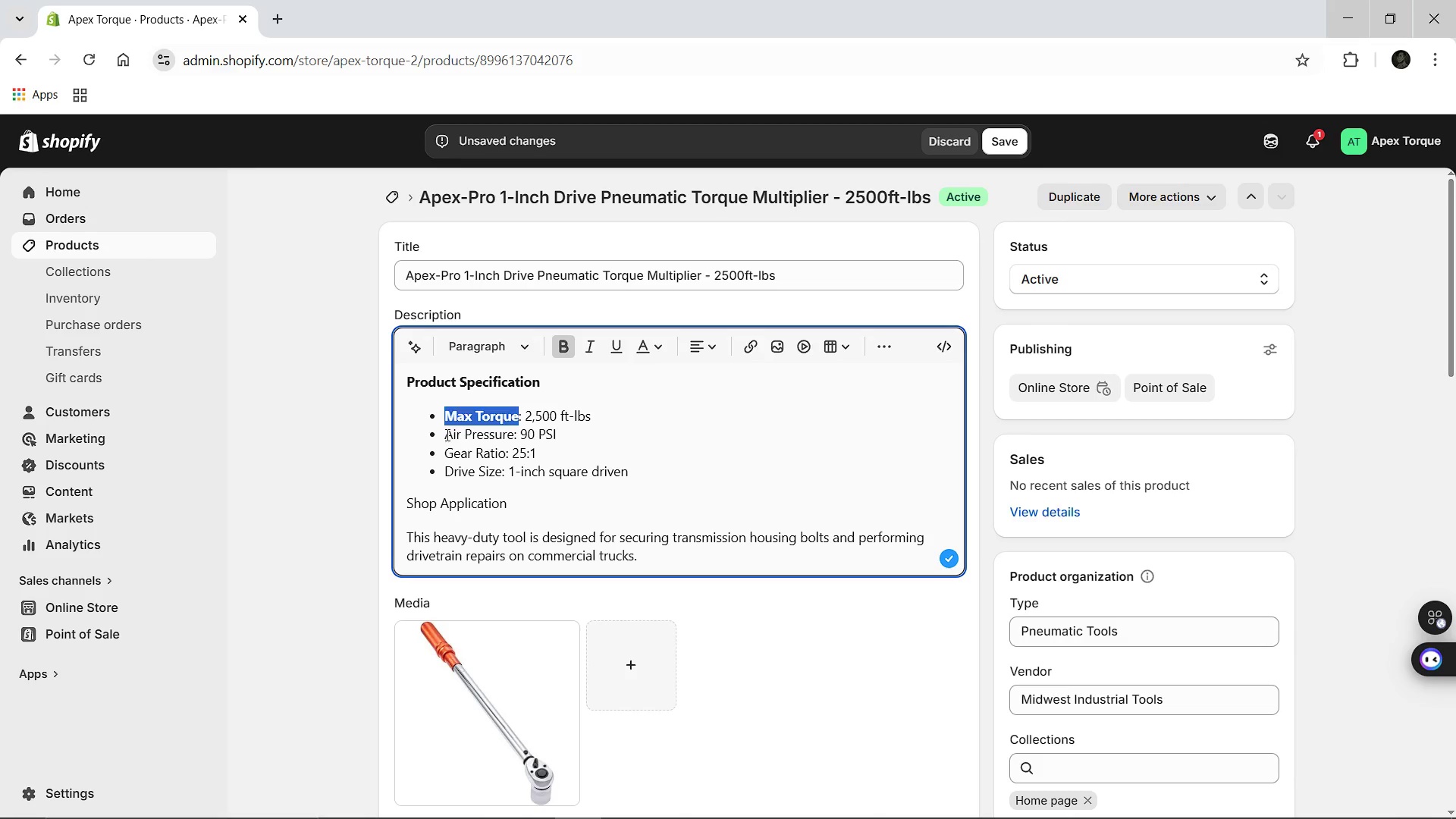 
left_click_drag(start_coordinate=[446, 435], to_coordinate=[512, 431])
 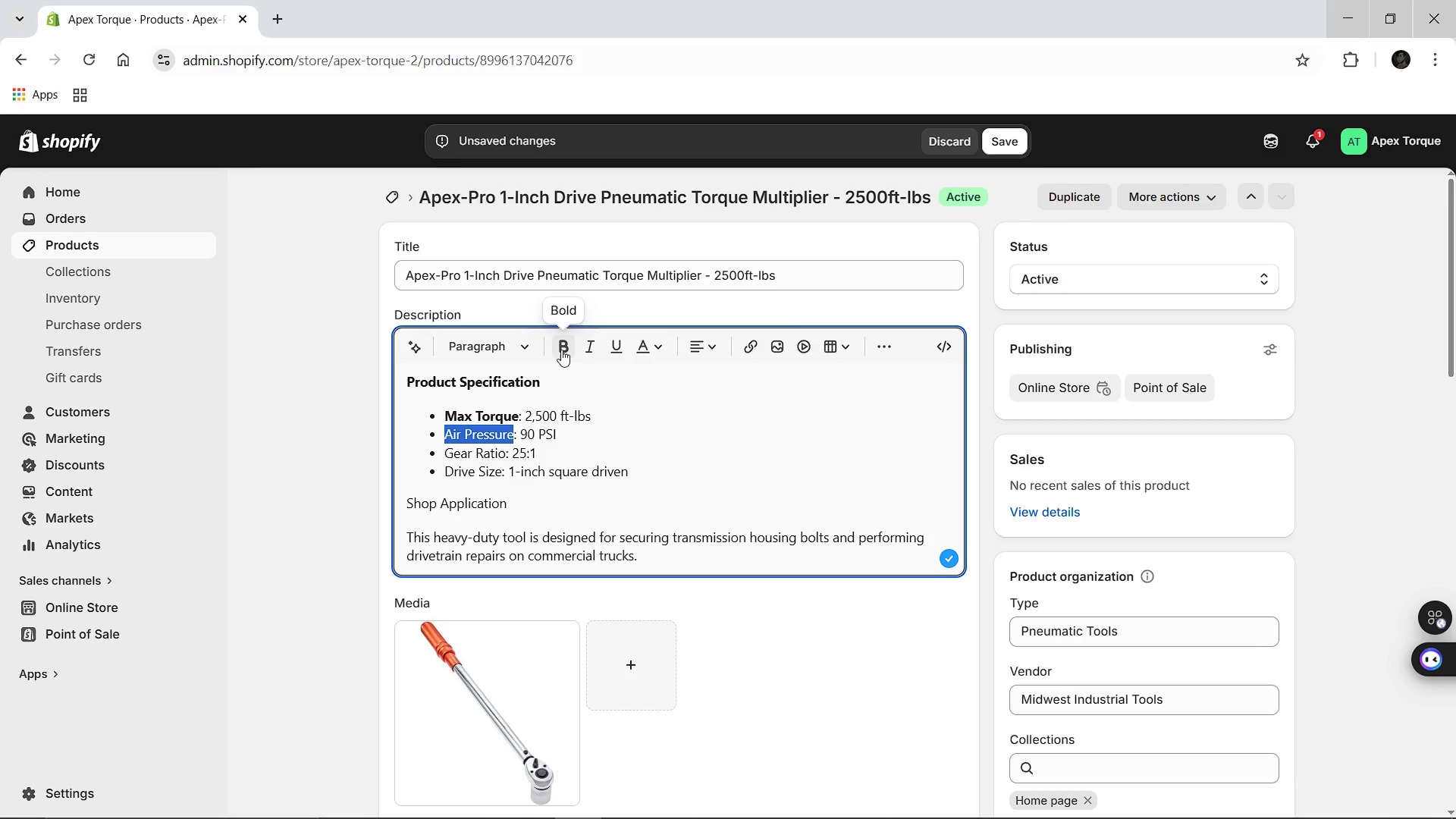 
left_click([561, 350])
 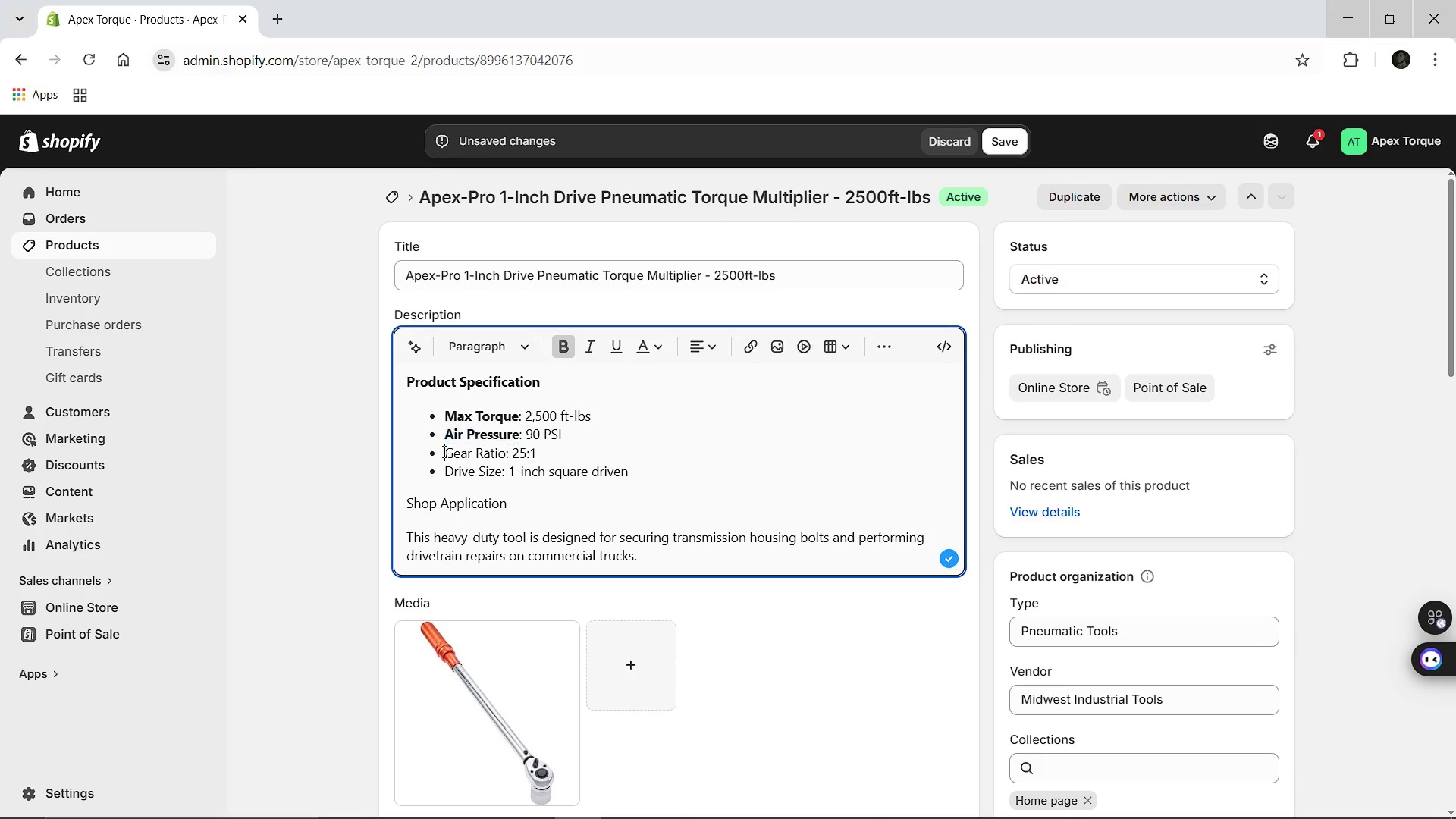 
left_click_drag(start_coordinate=[443, 451], to_coordinate=[503, 454])
 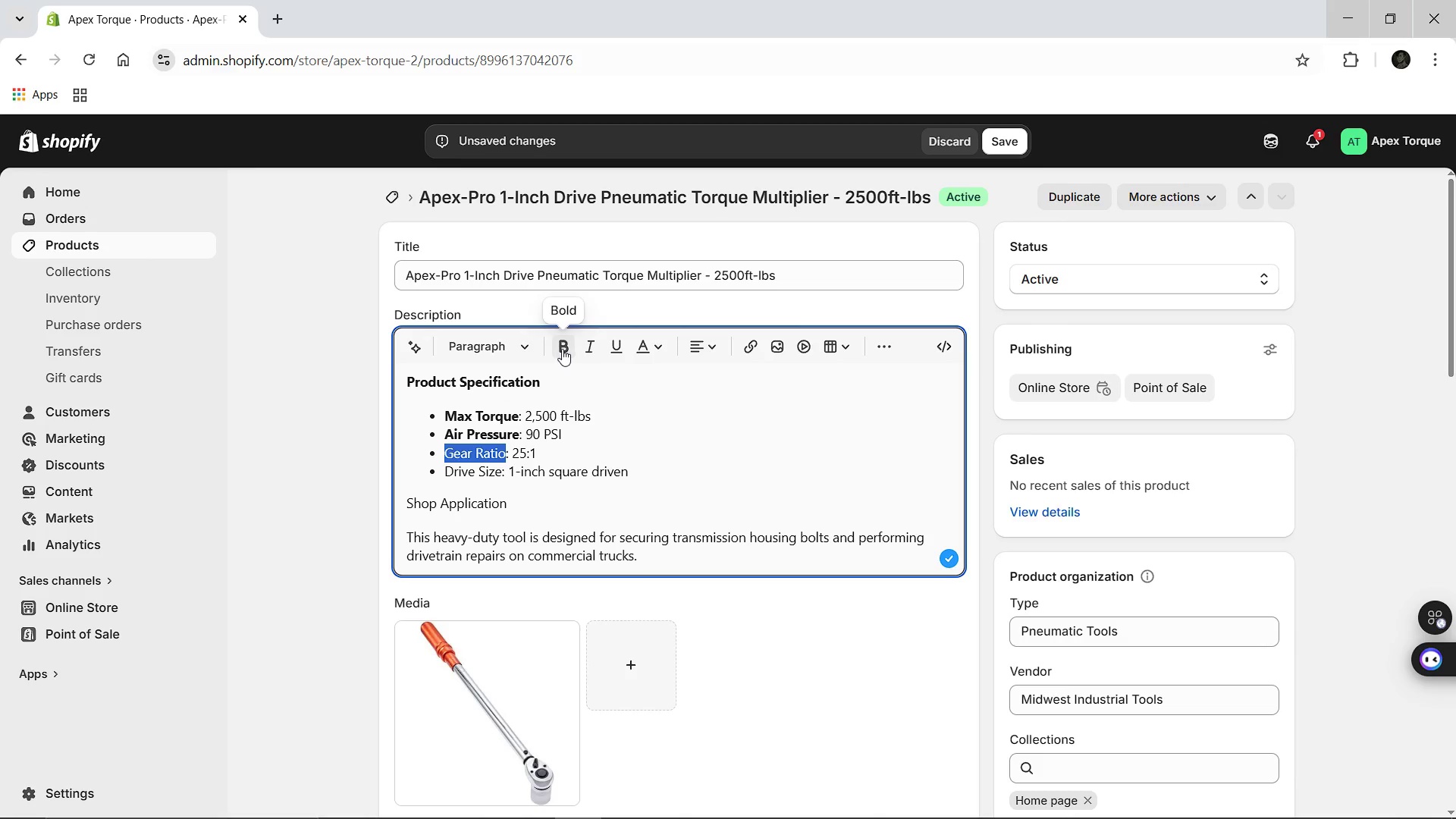 
left_click([562, 349])
 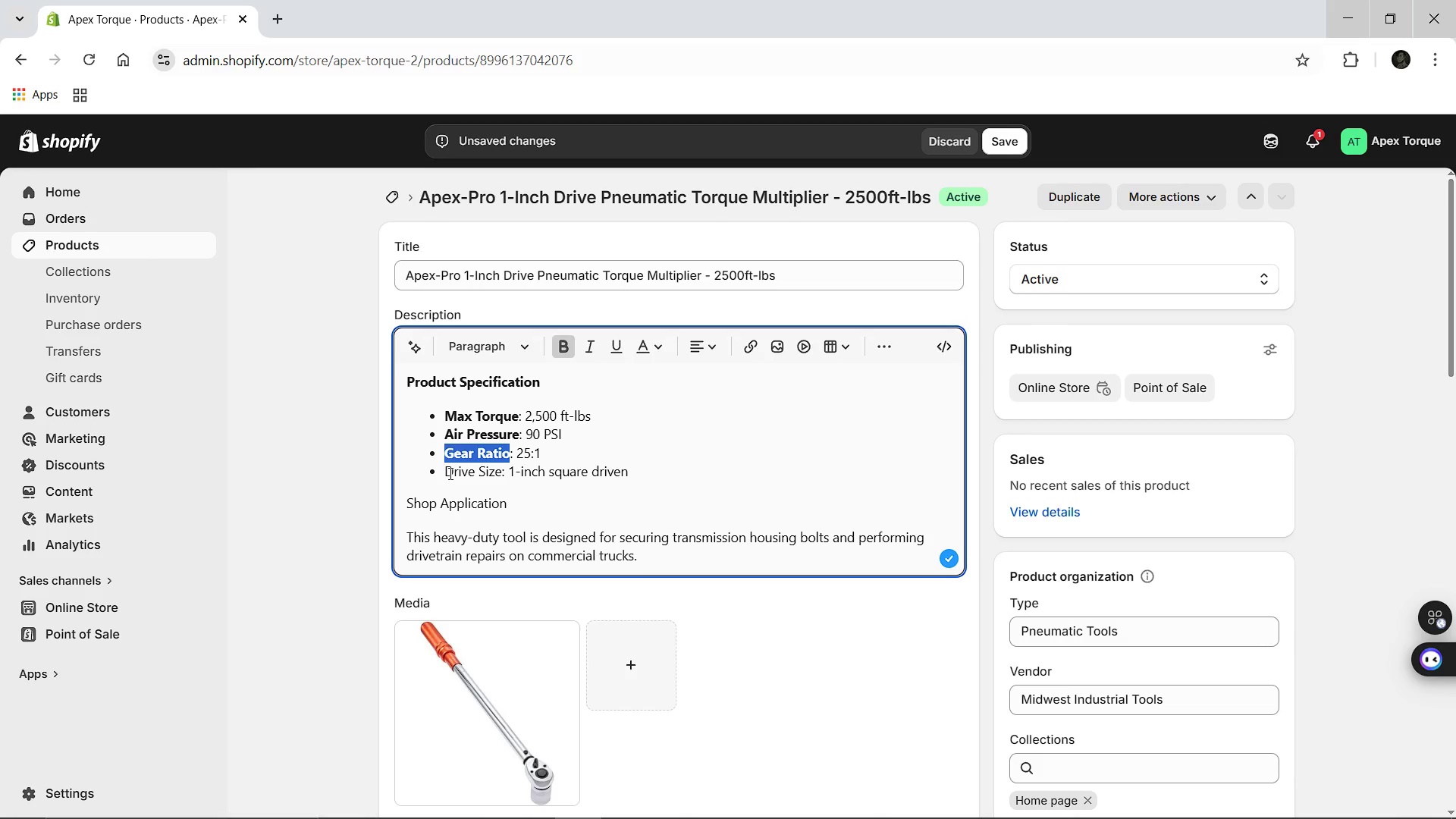 
left_click_drag(start_coordinate=[449, 473], to_coordinate=[478, 473])
 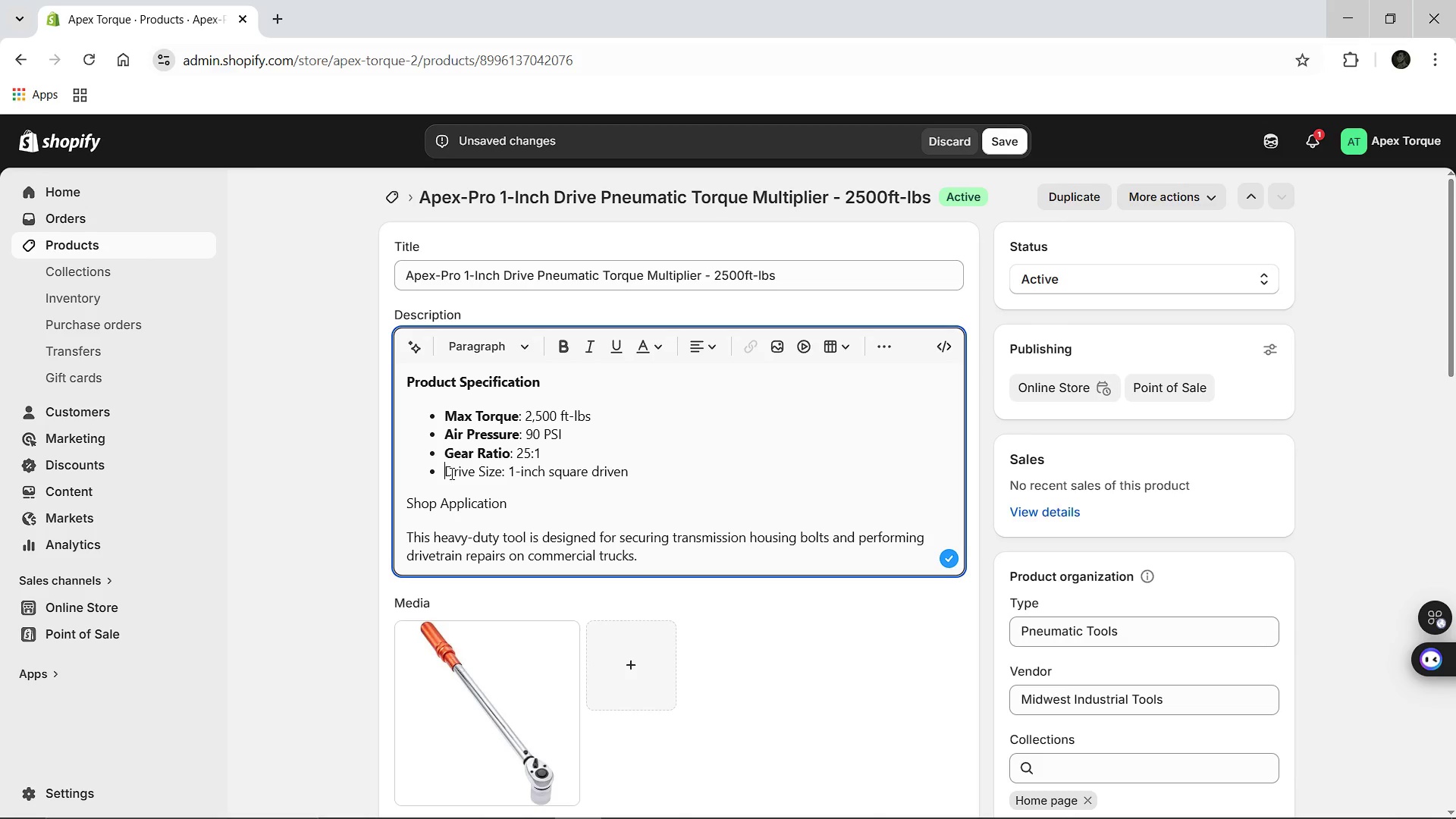 
left_click_drag(start_coordinate=[447, 473], to_coordinate=[499, 472])
 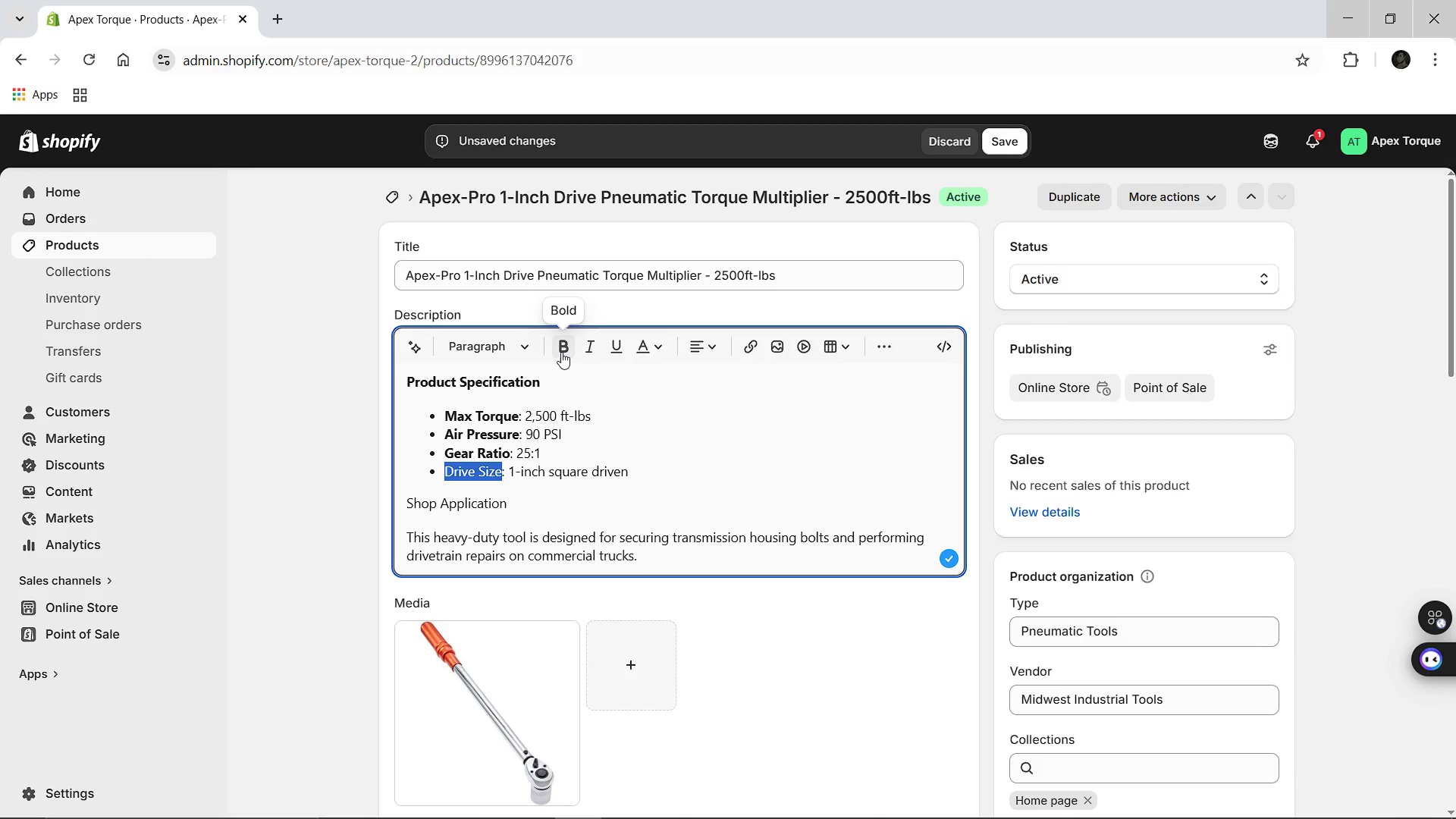 
left_click([561, 352])
 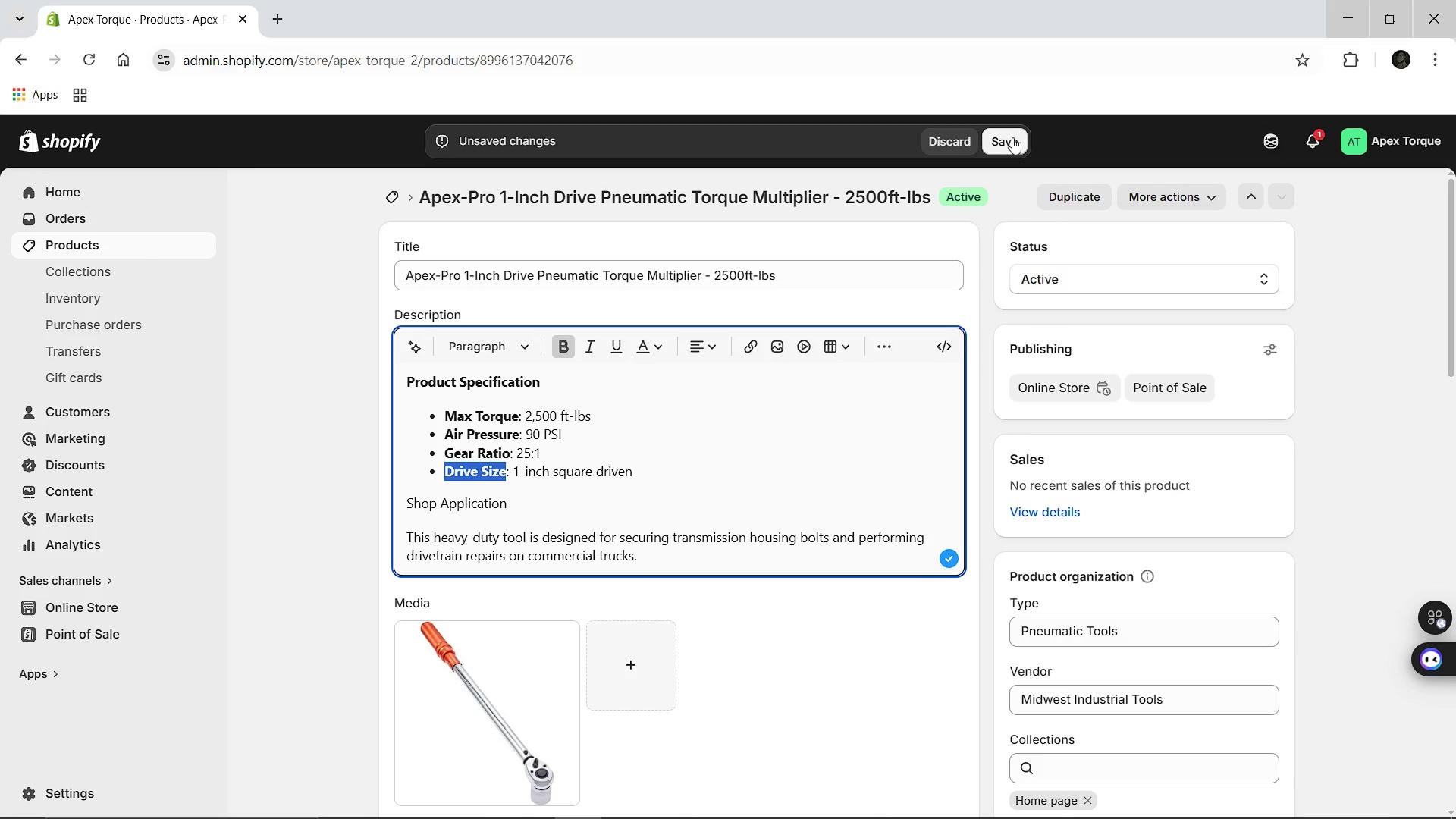 
left_click([1012, 137])
 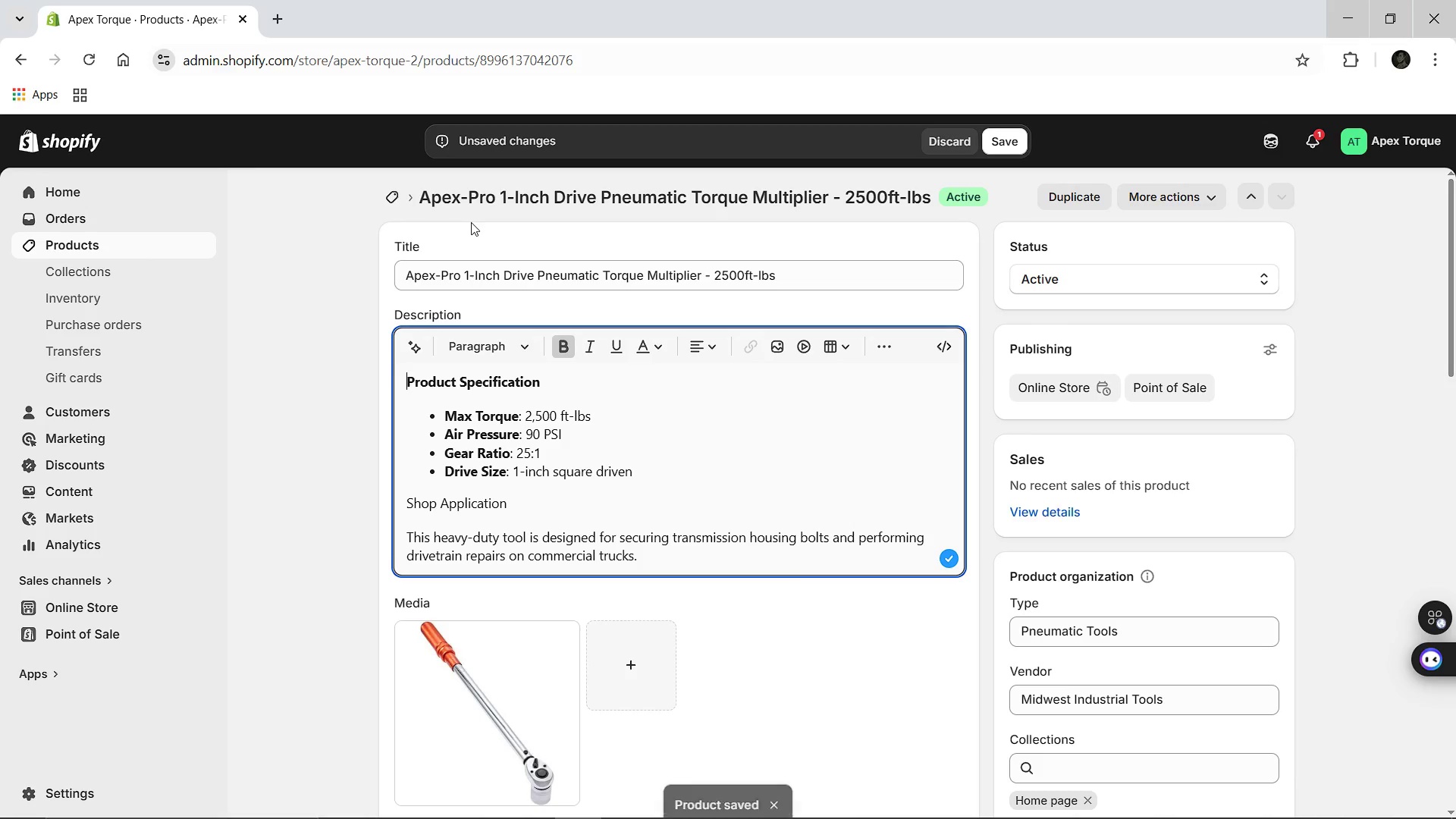 
wait(5.77)
 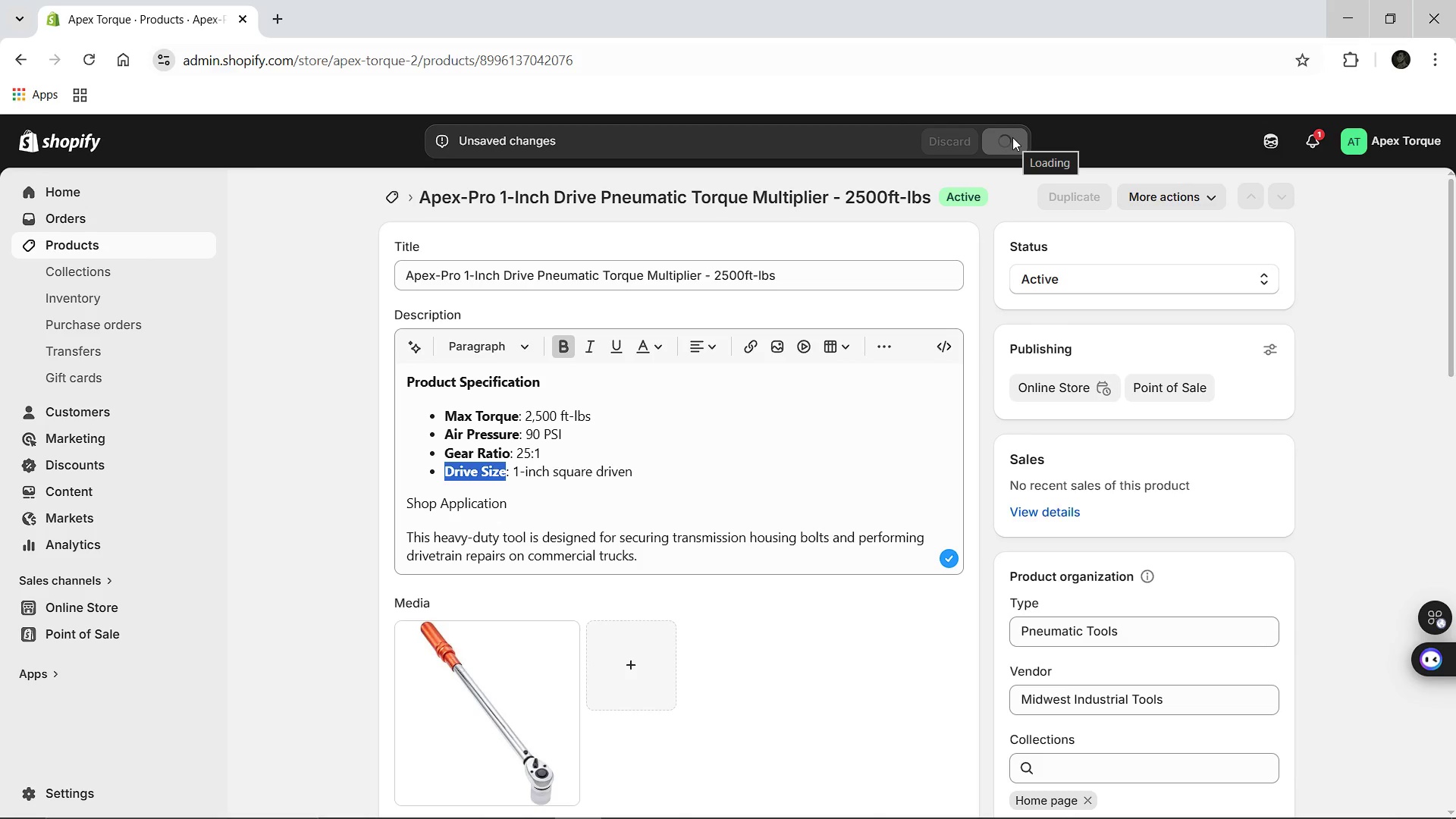 
left_click([388, 199])
 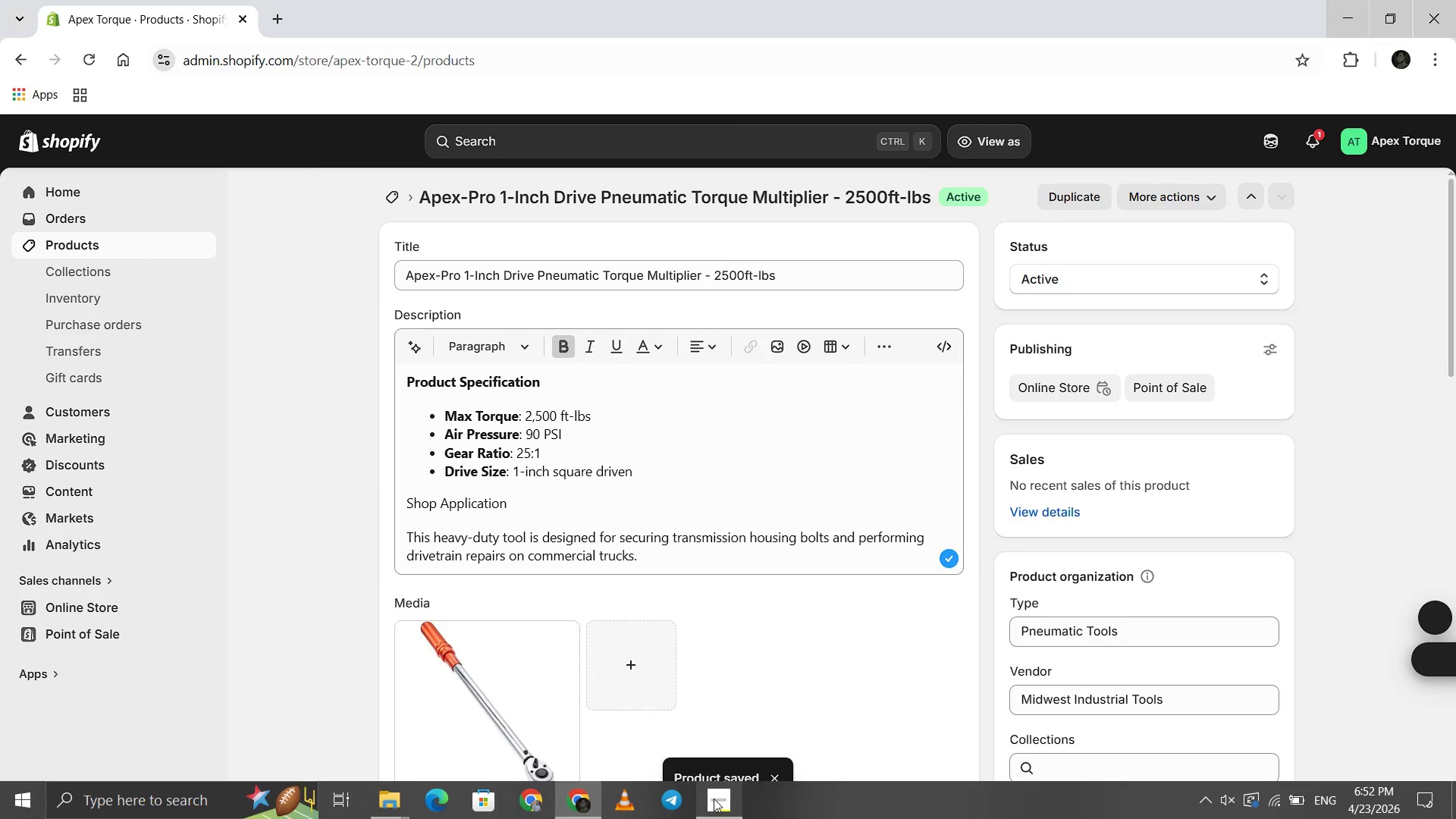 
left_click([720, 800])